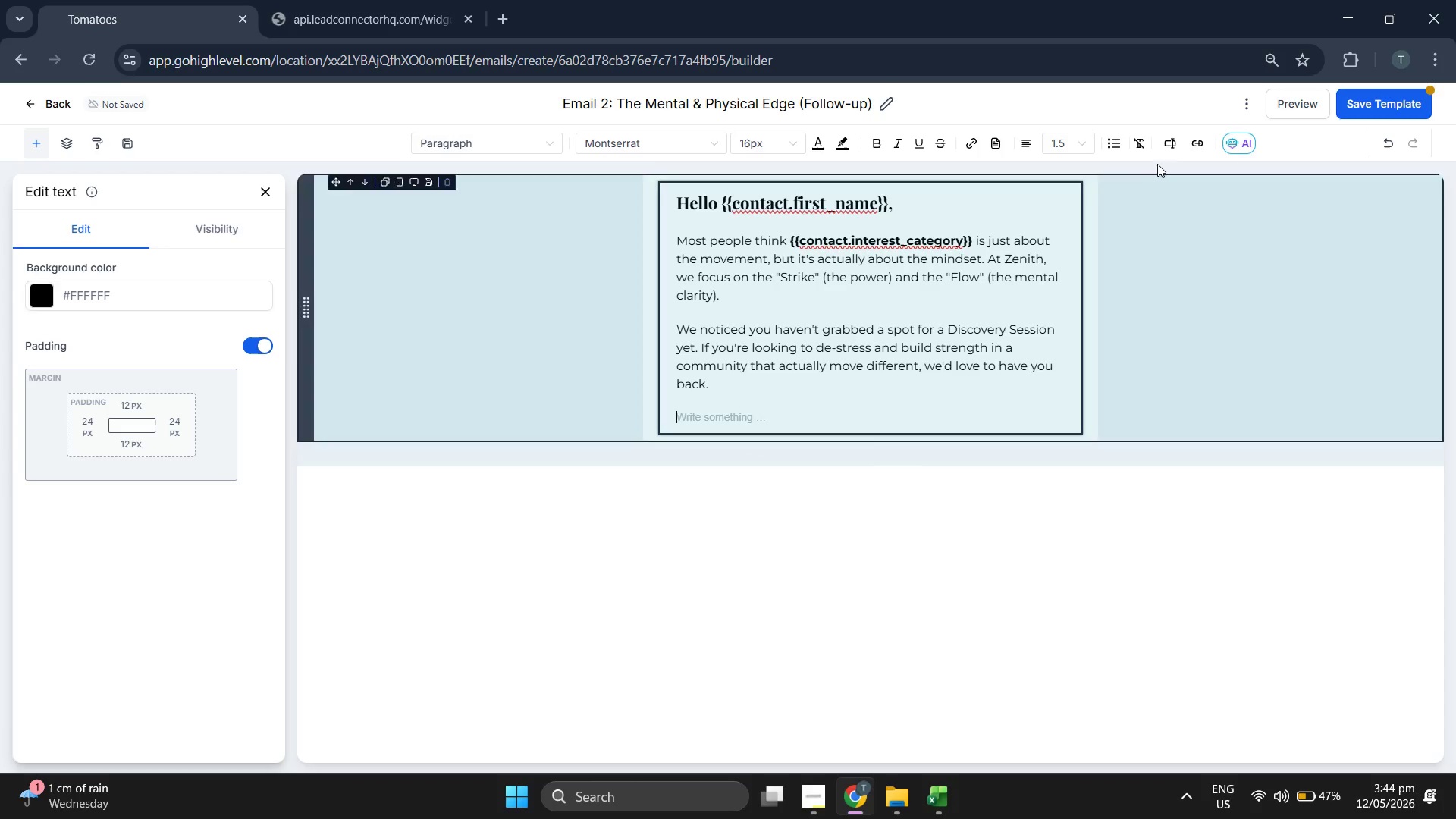 
left_click([1369, 104])
 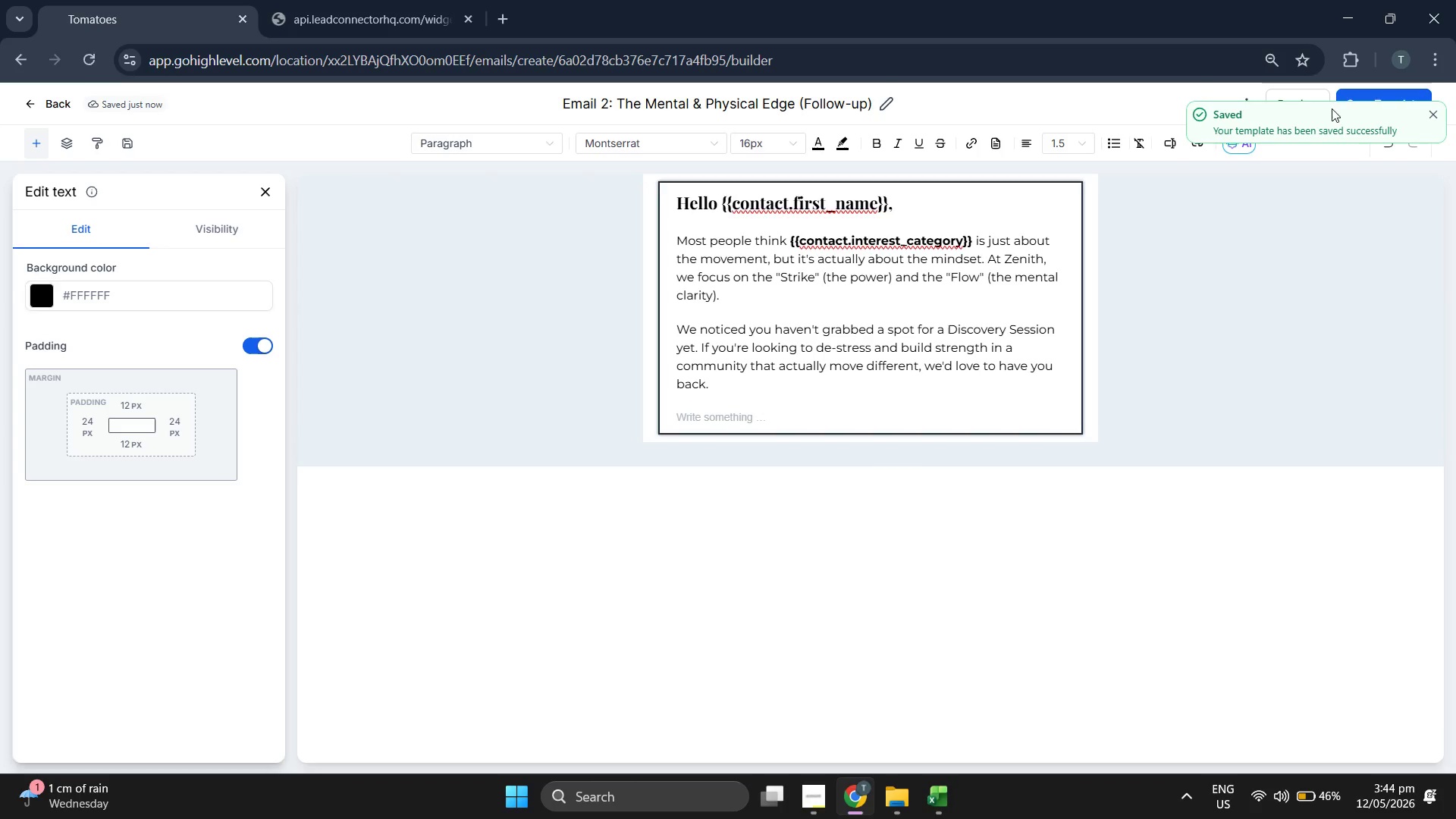 
left_click([1433, 114])
 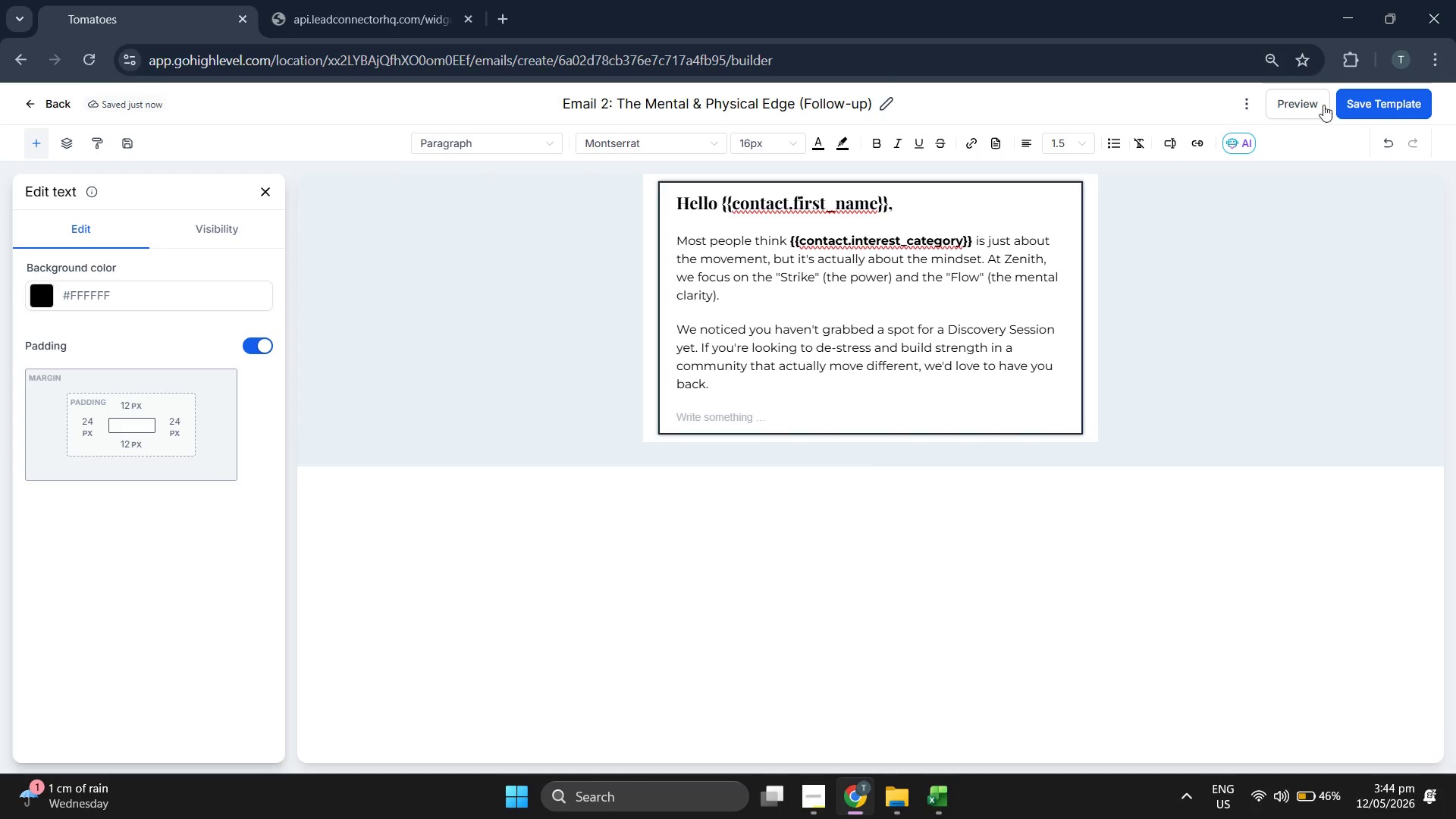 
left_click([1307, 103])
 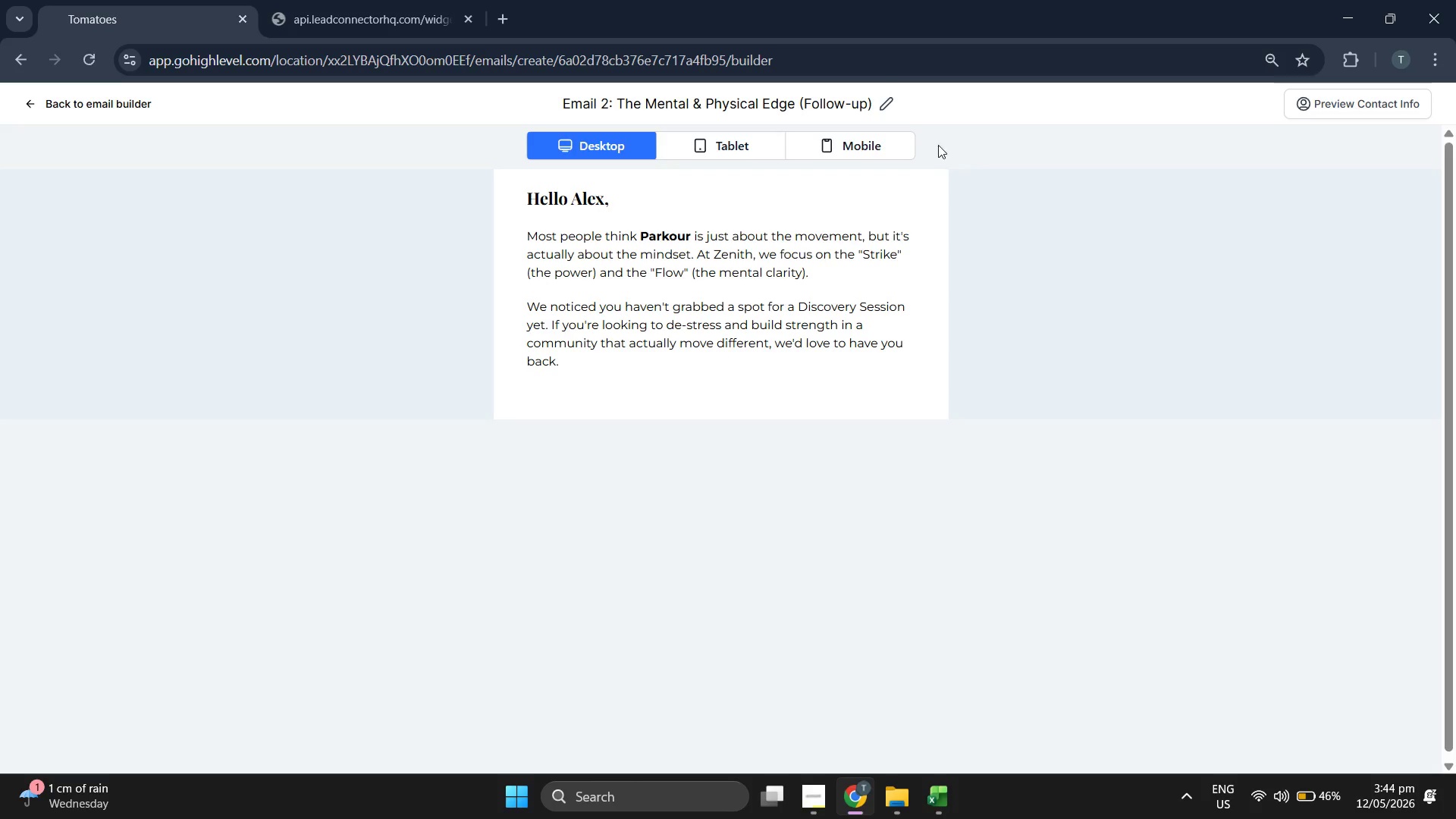 
left_click([861, 148])
 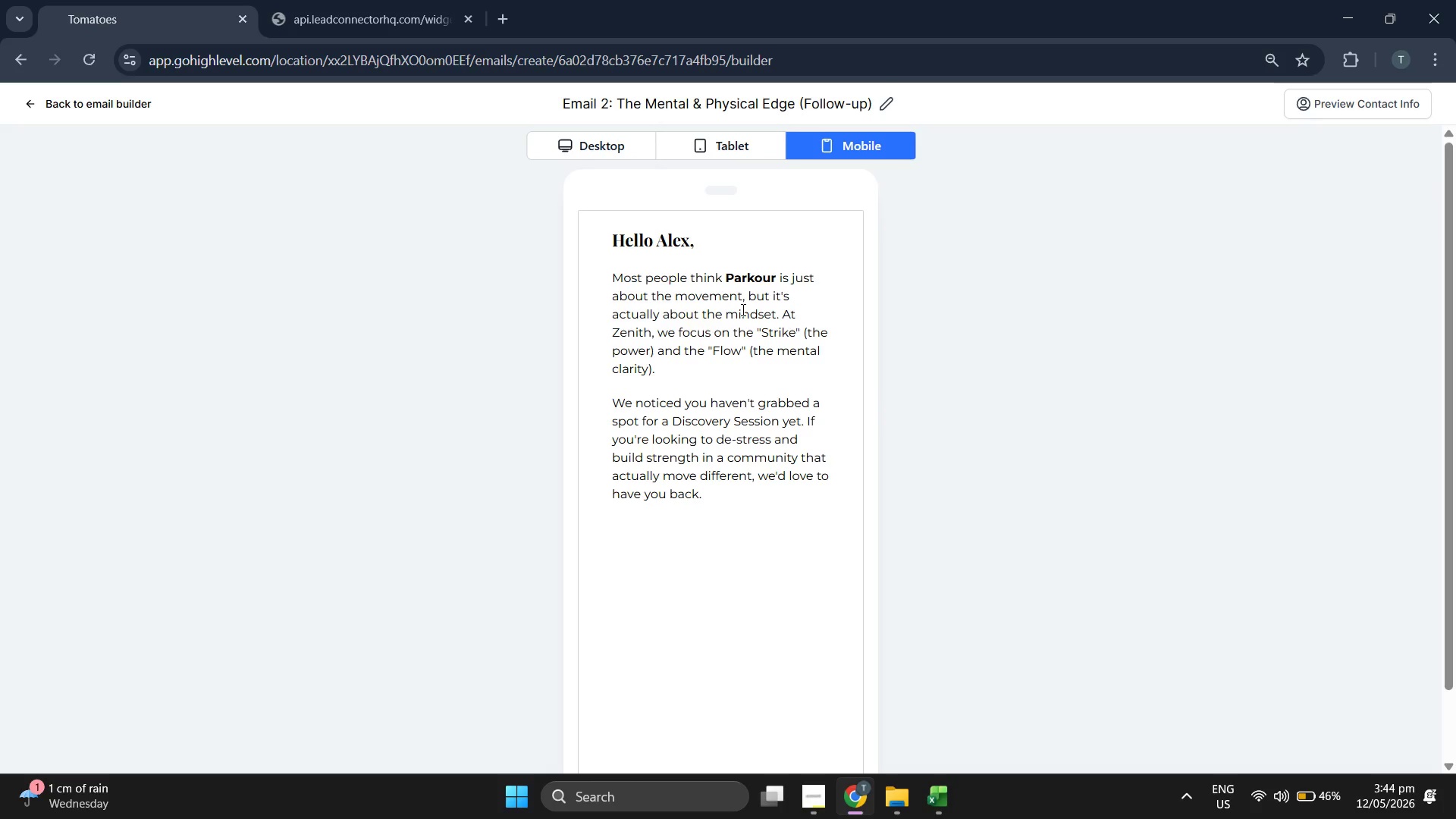 
double_click([700, 333])
 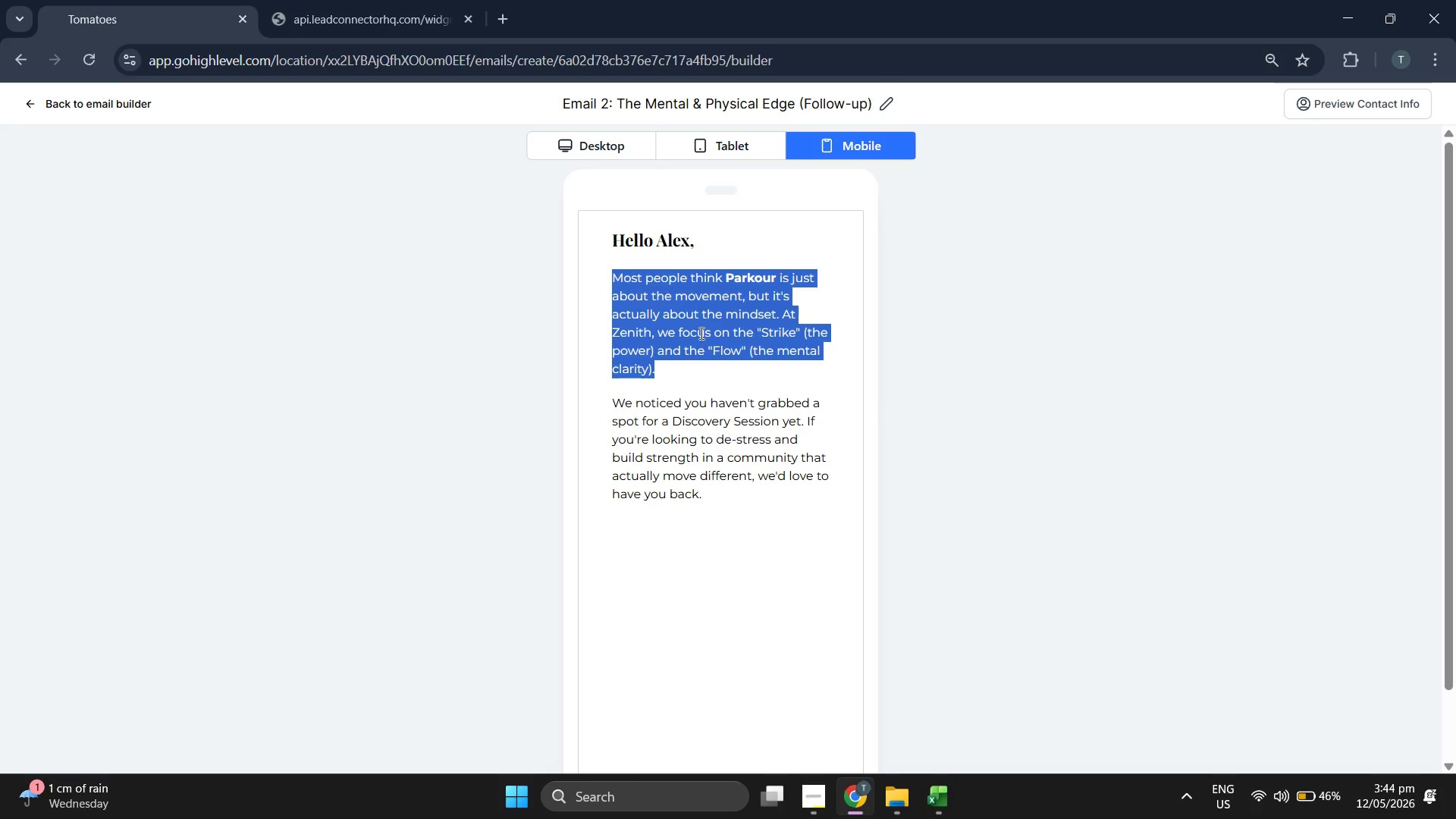 
triple_click([700, 333])
 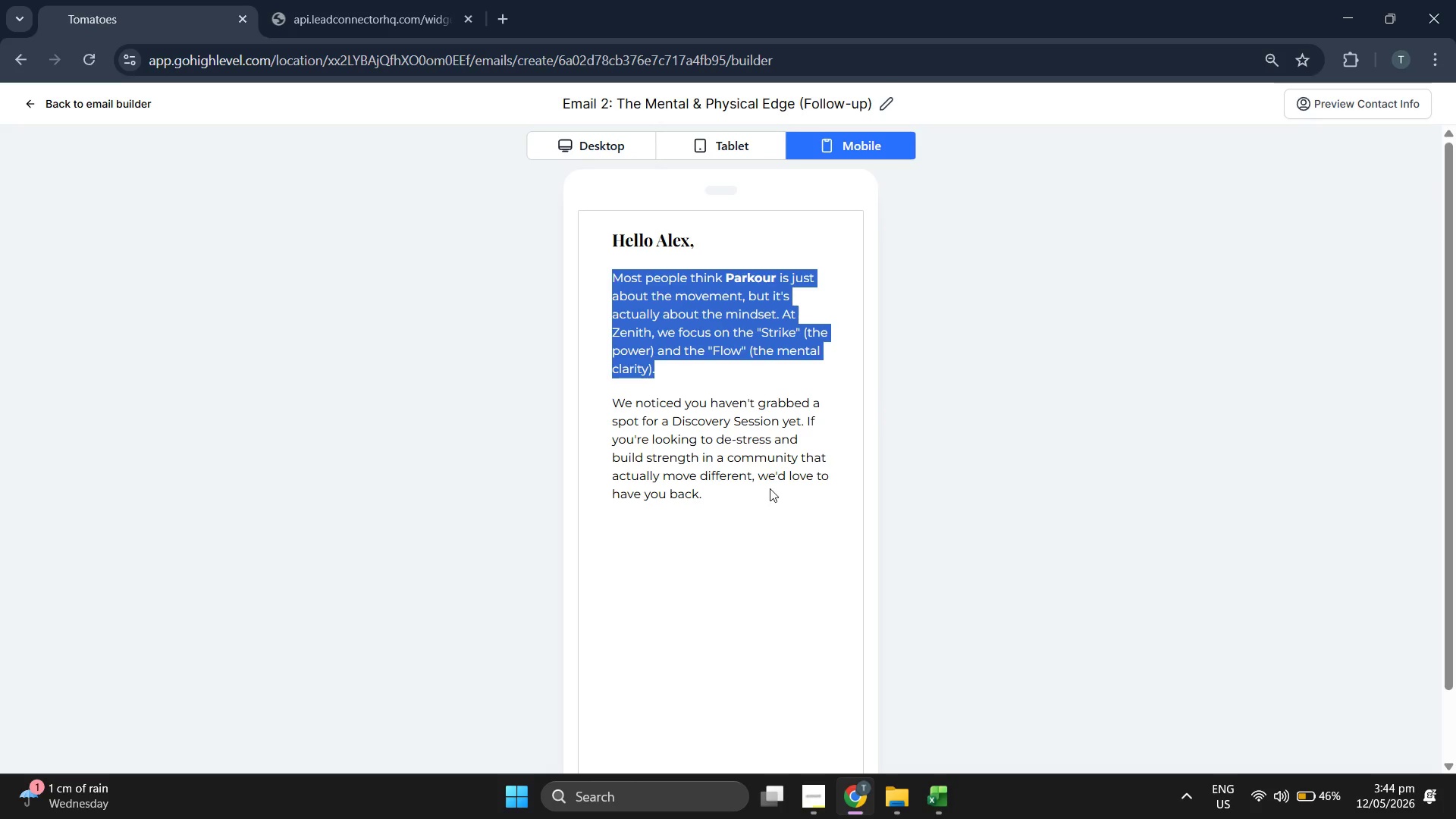 
scroll: coordinate [771, 488], scroll_direction: down, amount: 1.0
 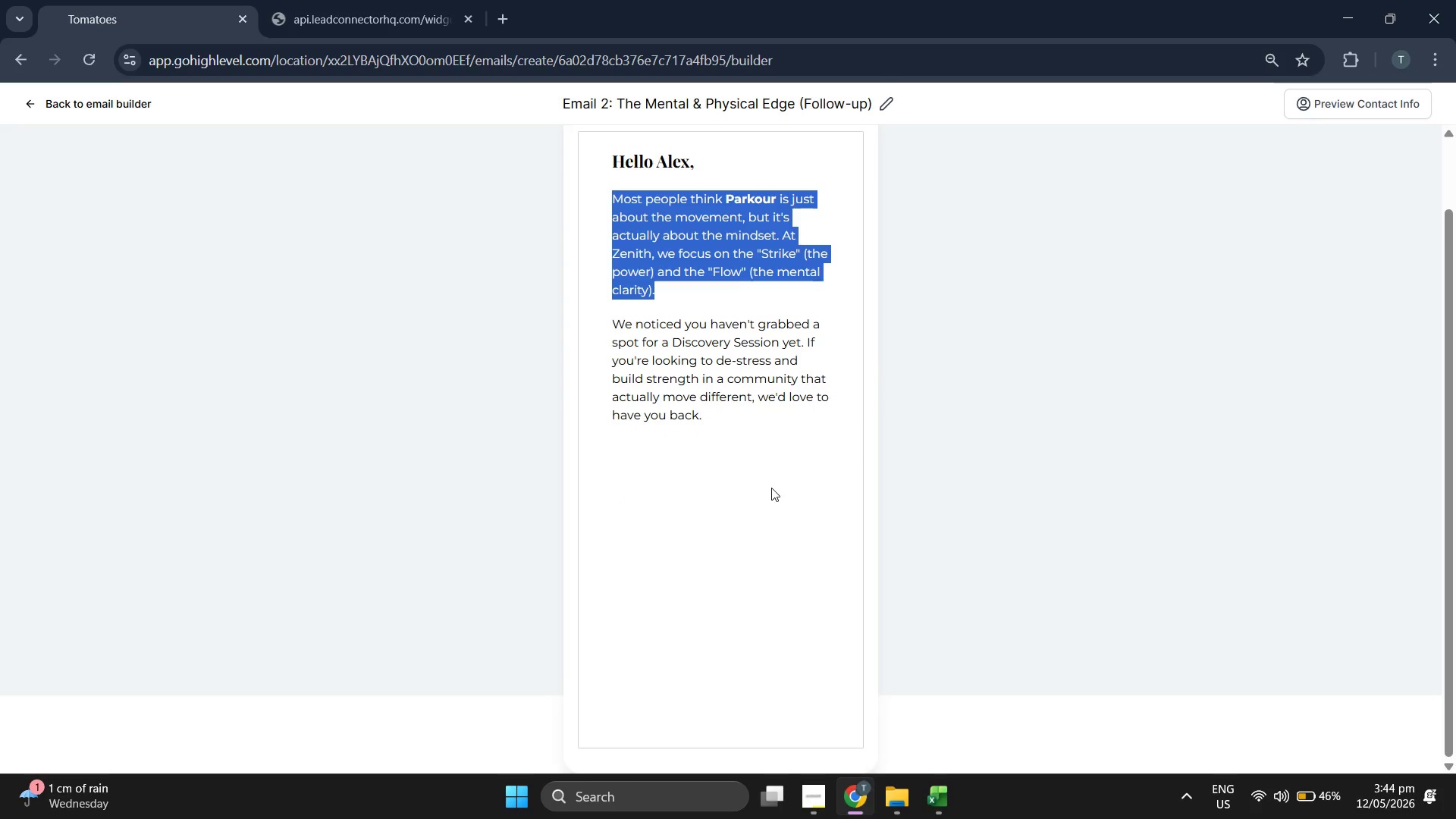 
scroll: coordinate [771, 488], scroll_direction: up, amount: 1.0
 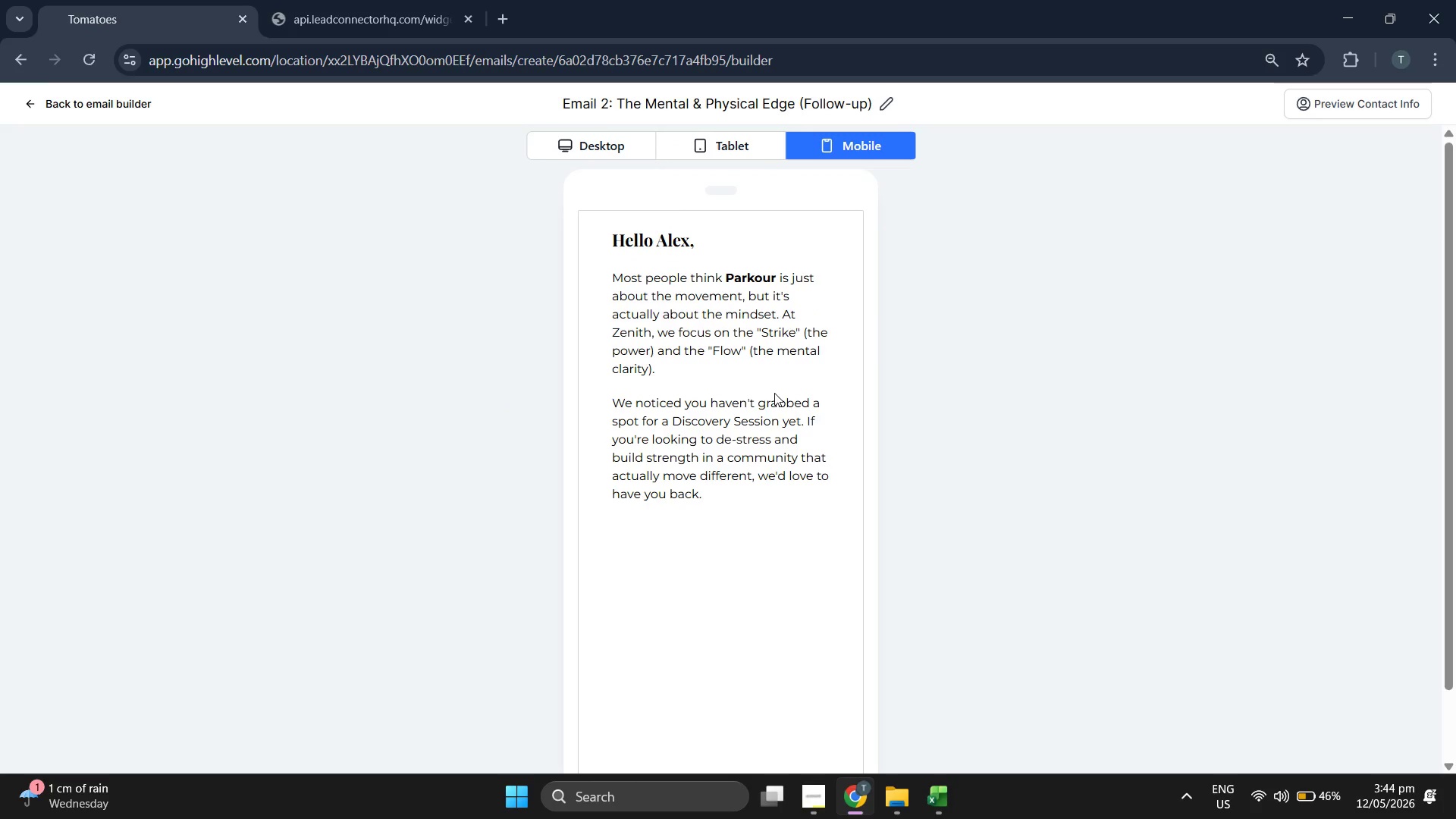 
double_click([740, 442])
 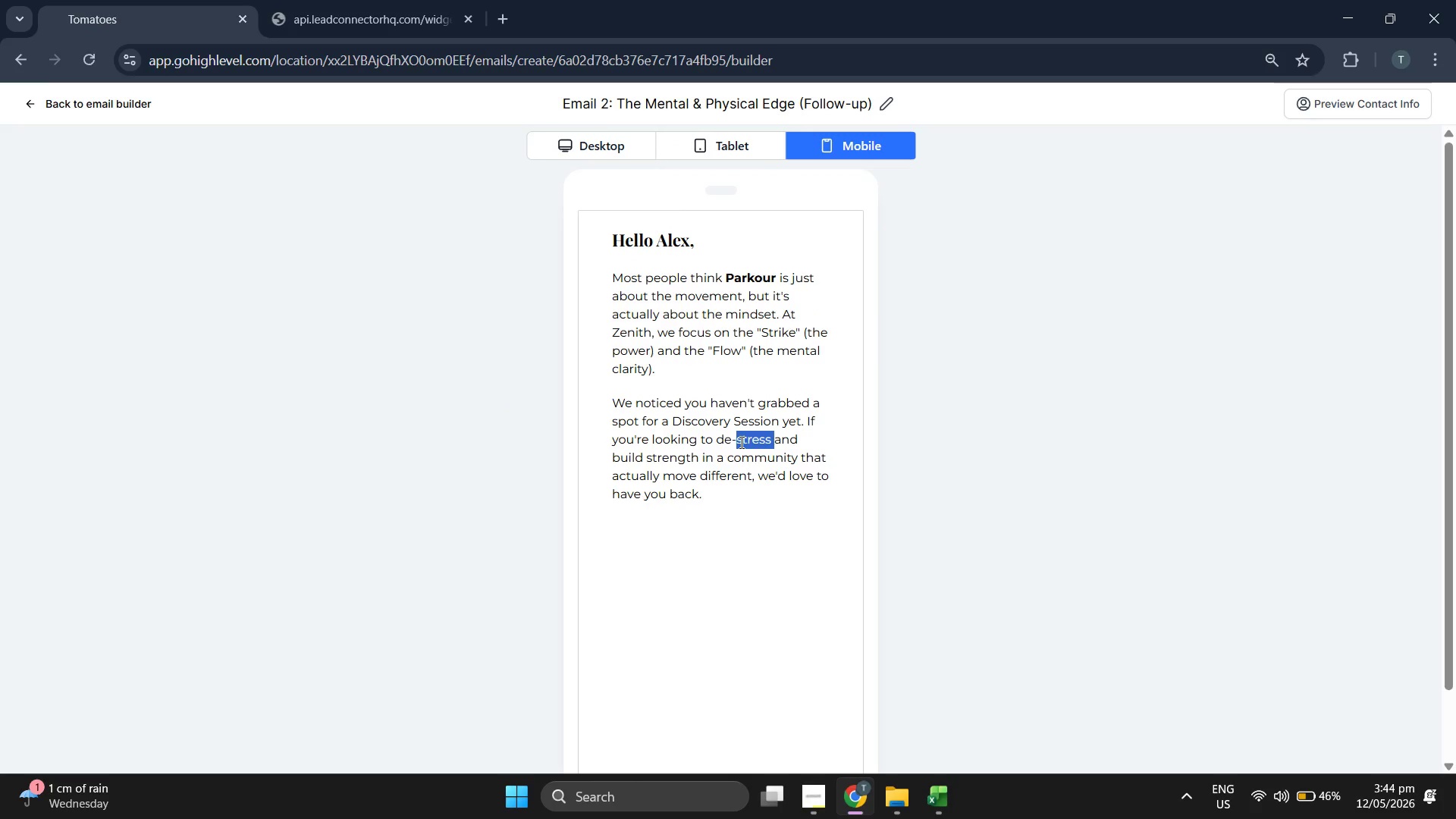 
triple_click([740, 442])
 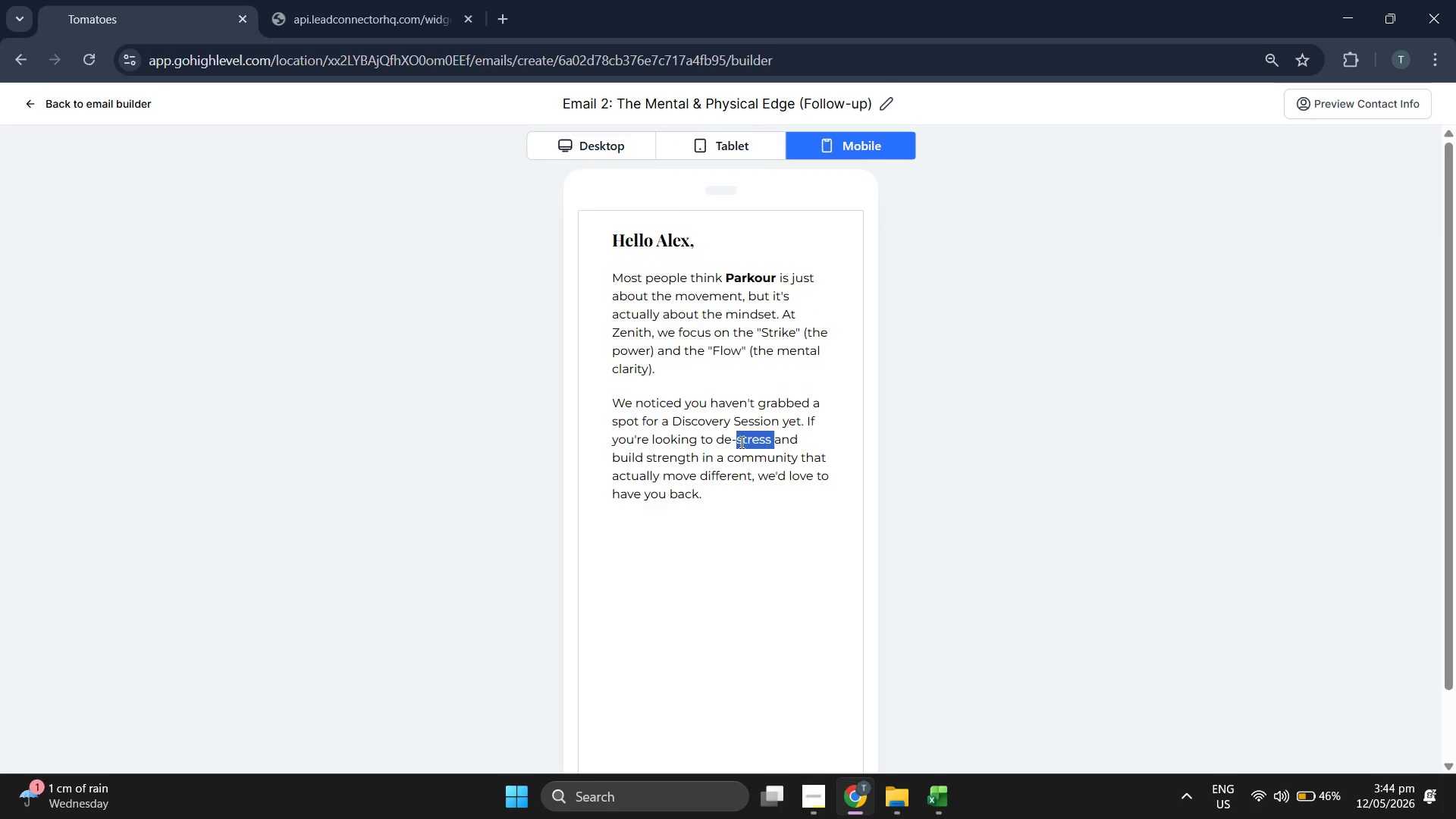 
triple_click([740, 442])
 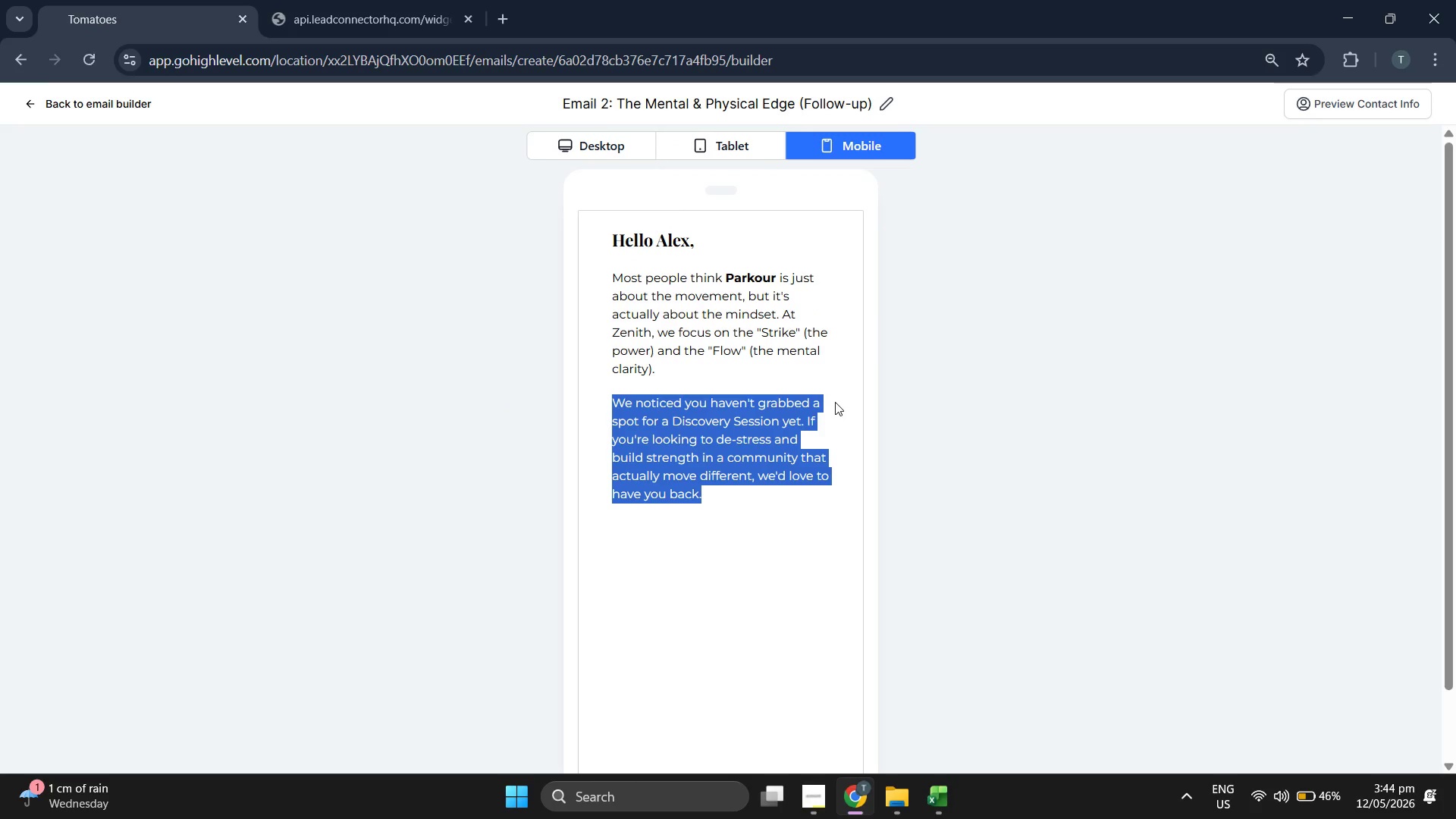 
scroll: coordinate [835, 402], scroll_direction: down, amount: 2.0
 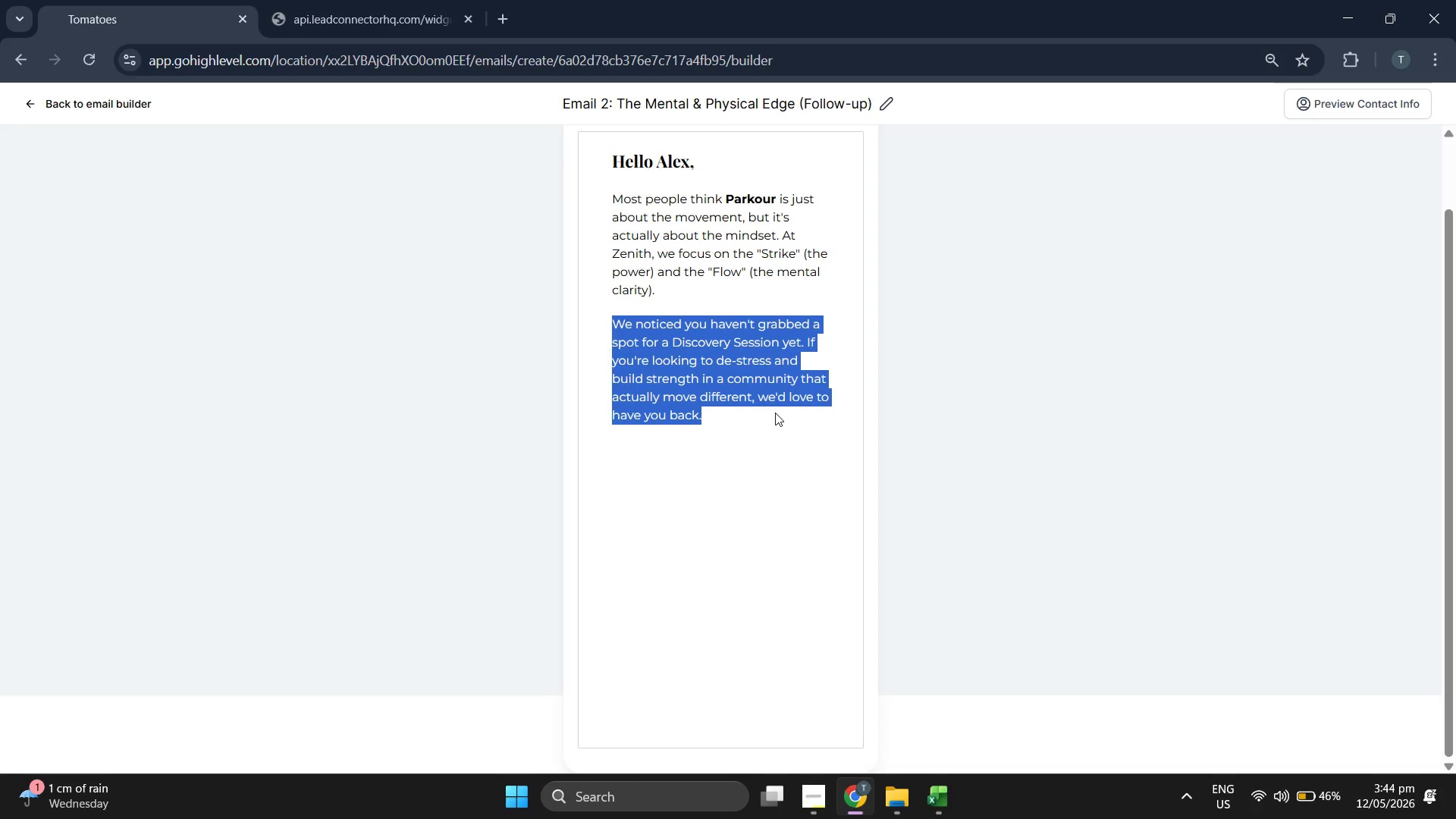 
wait(5.76)
 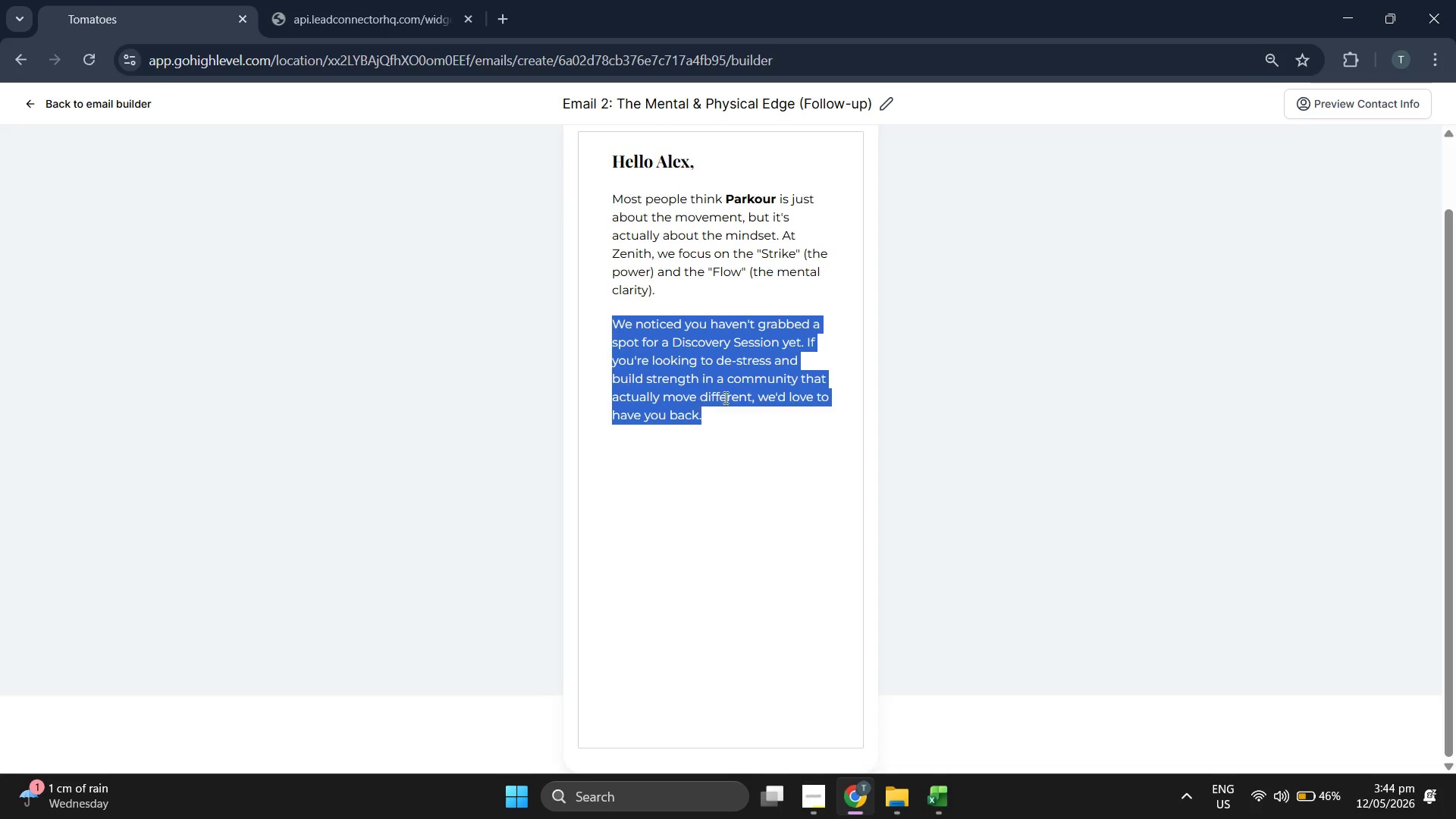 
left_click([757, 420])
 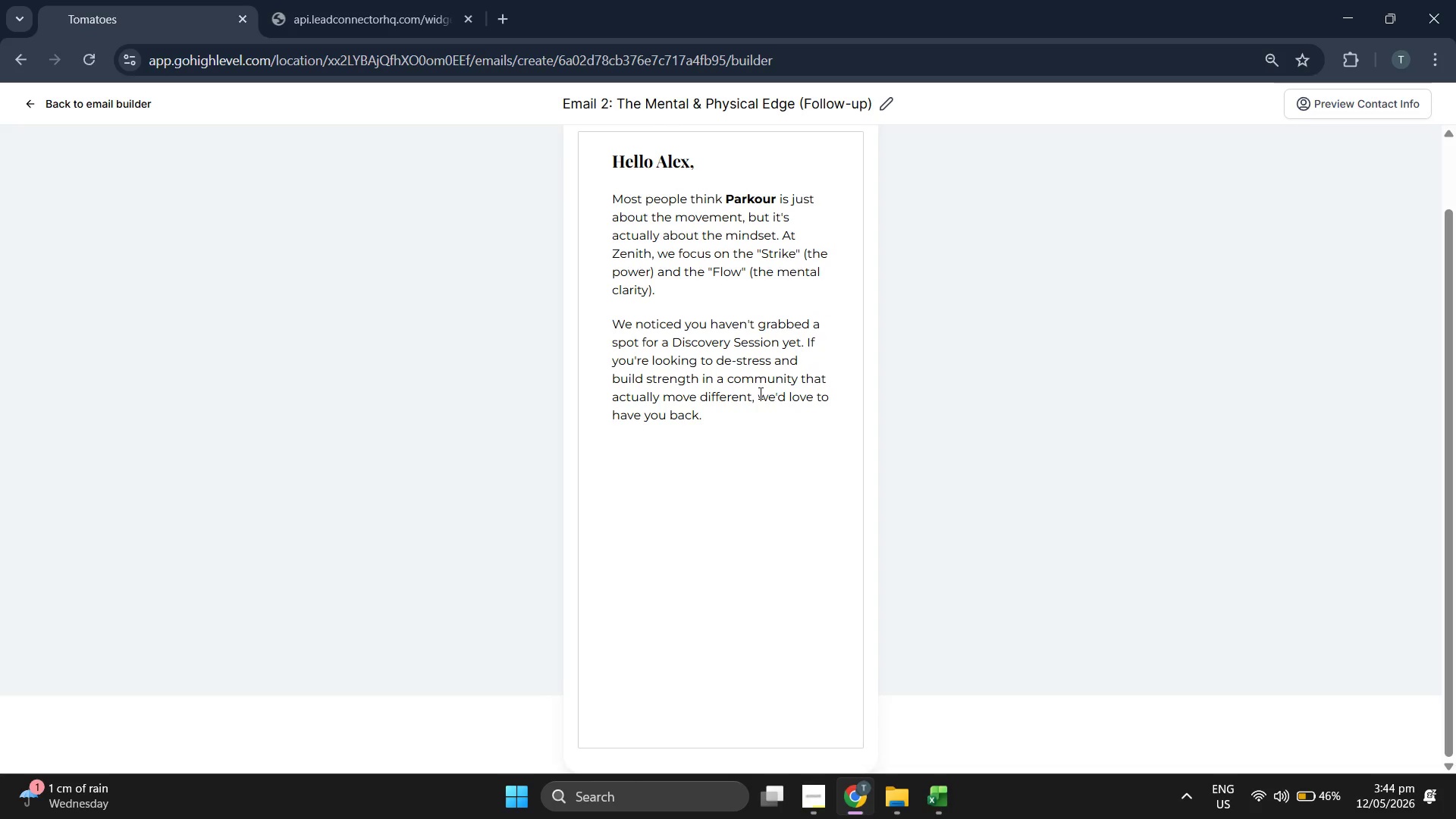 
left_click_drag(start_coordinate=[759, 393], to_coordinate=[814, 414])
 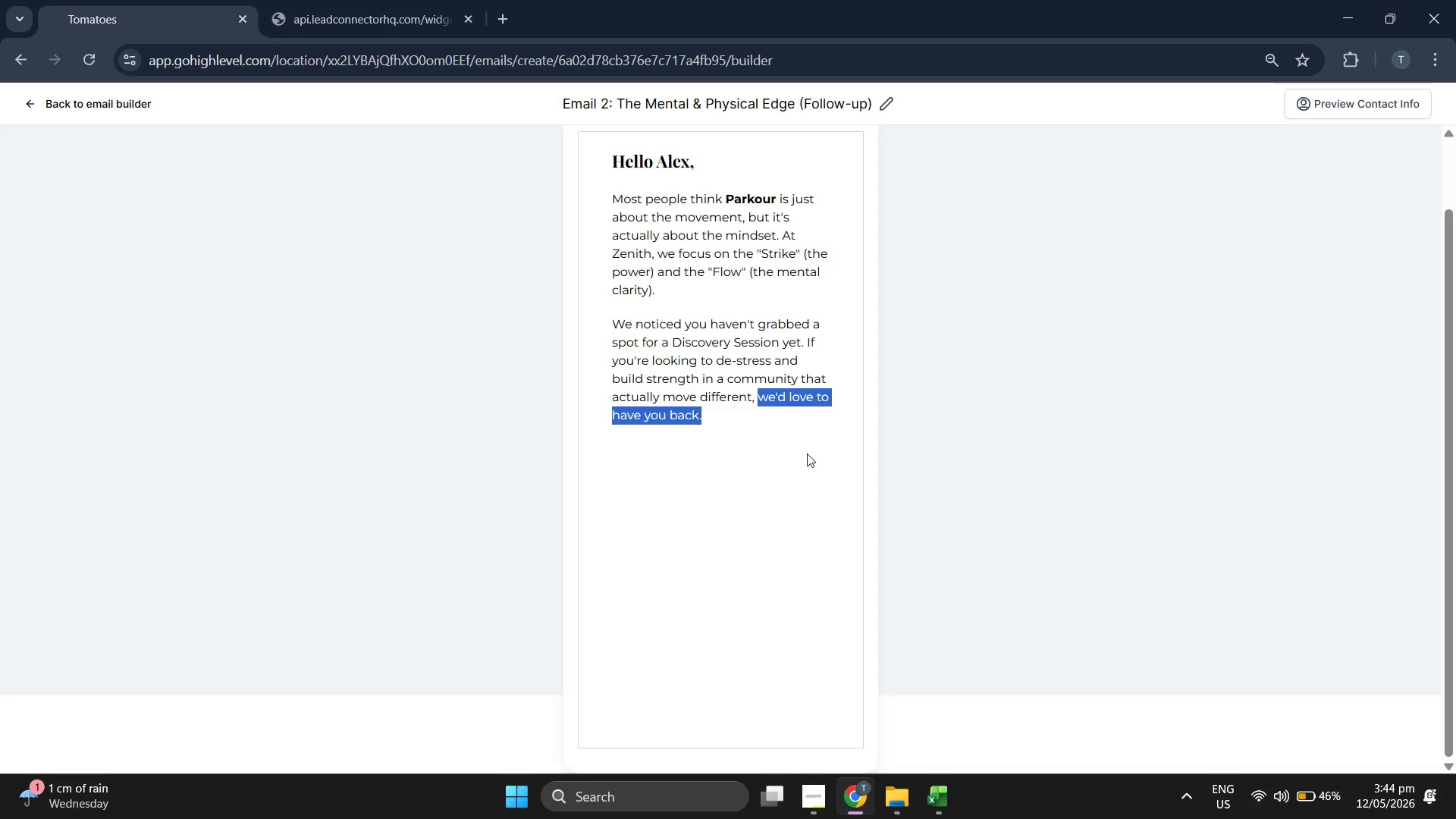 
scroll: coordinate [807, 453], scroll_direction: up, amount: 1.0
 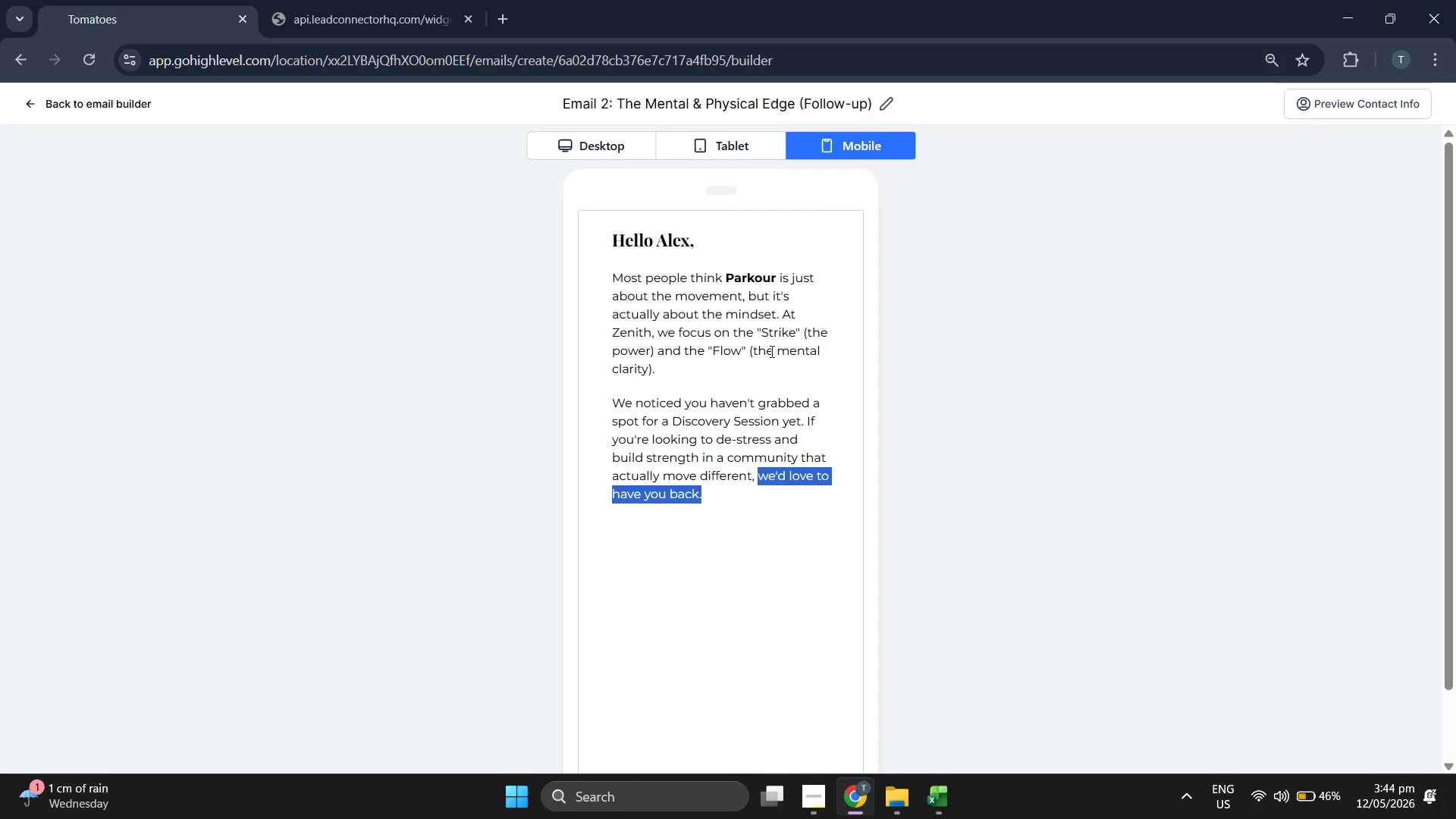 
double_click([769, 344])
 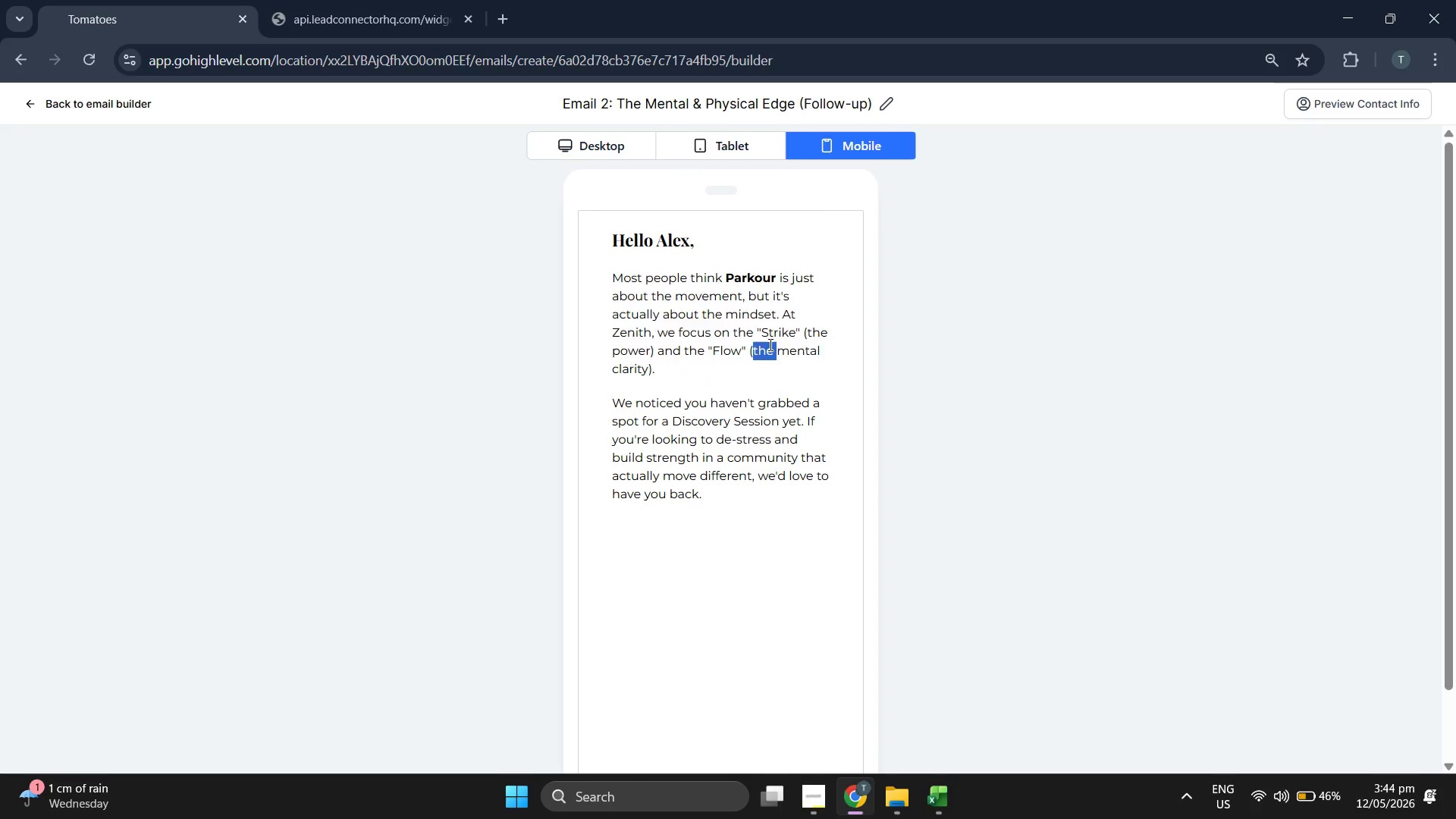 
triple_click([769, 344])
 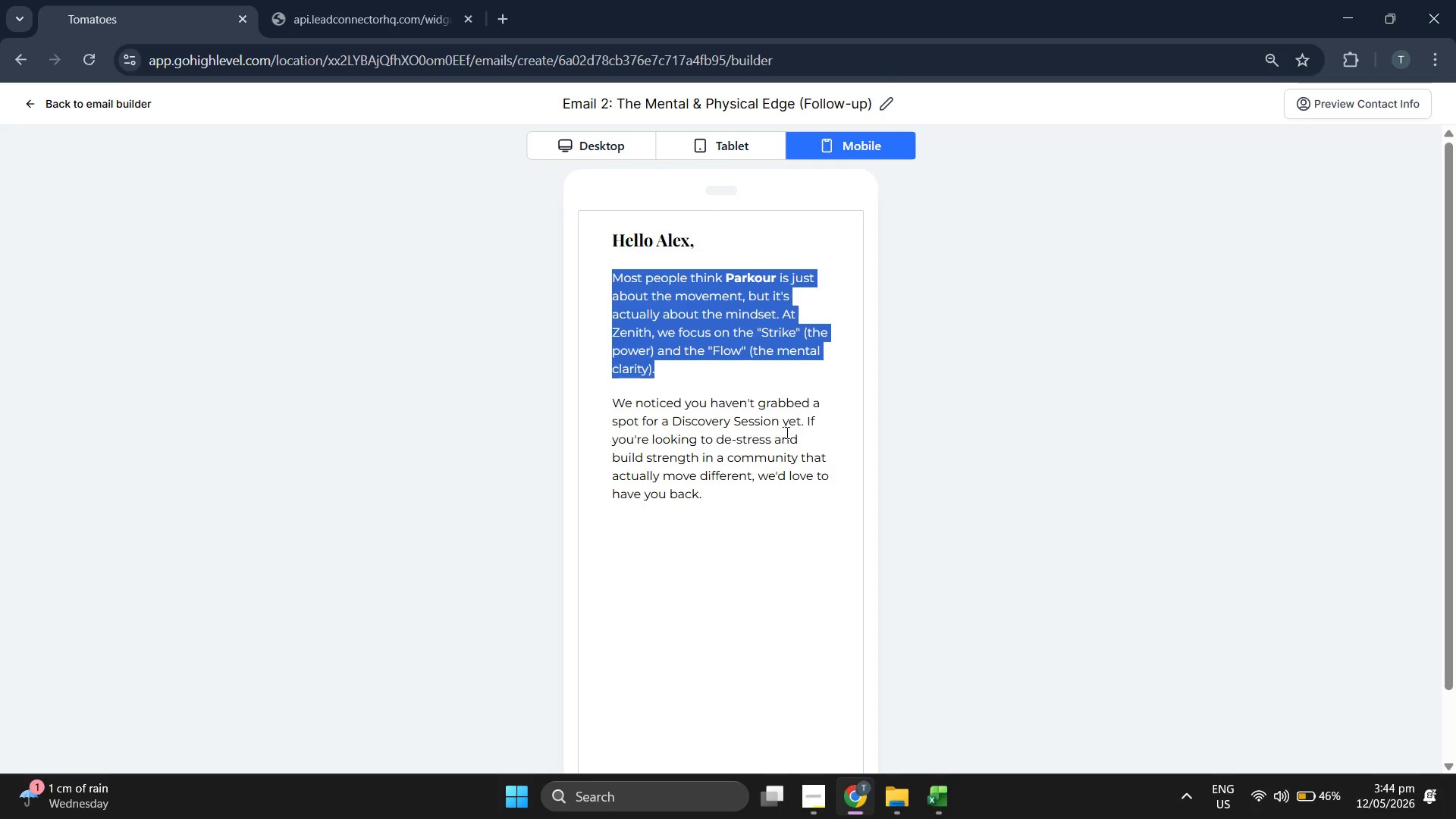 
left_click([786, 432])
 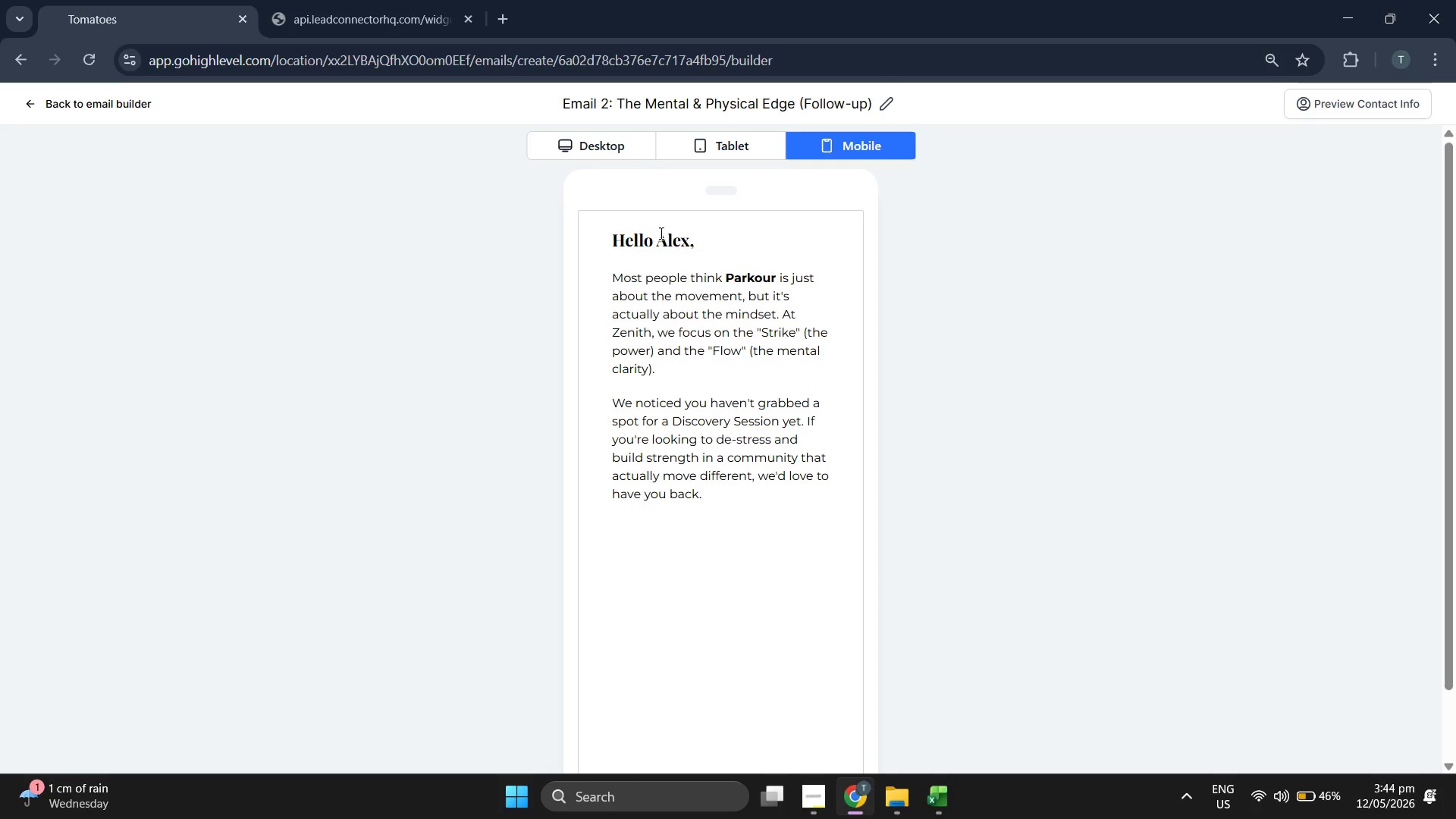 
double_click([655, 230])
 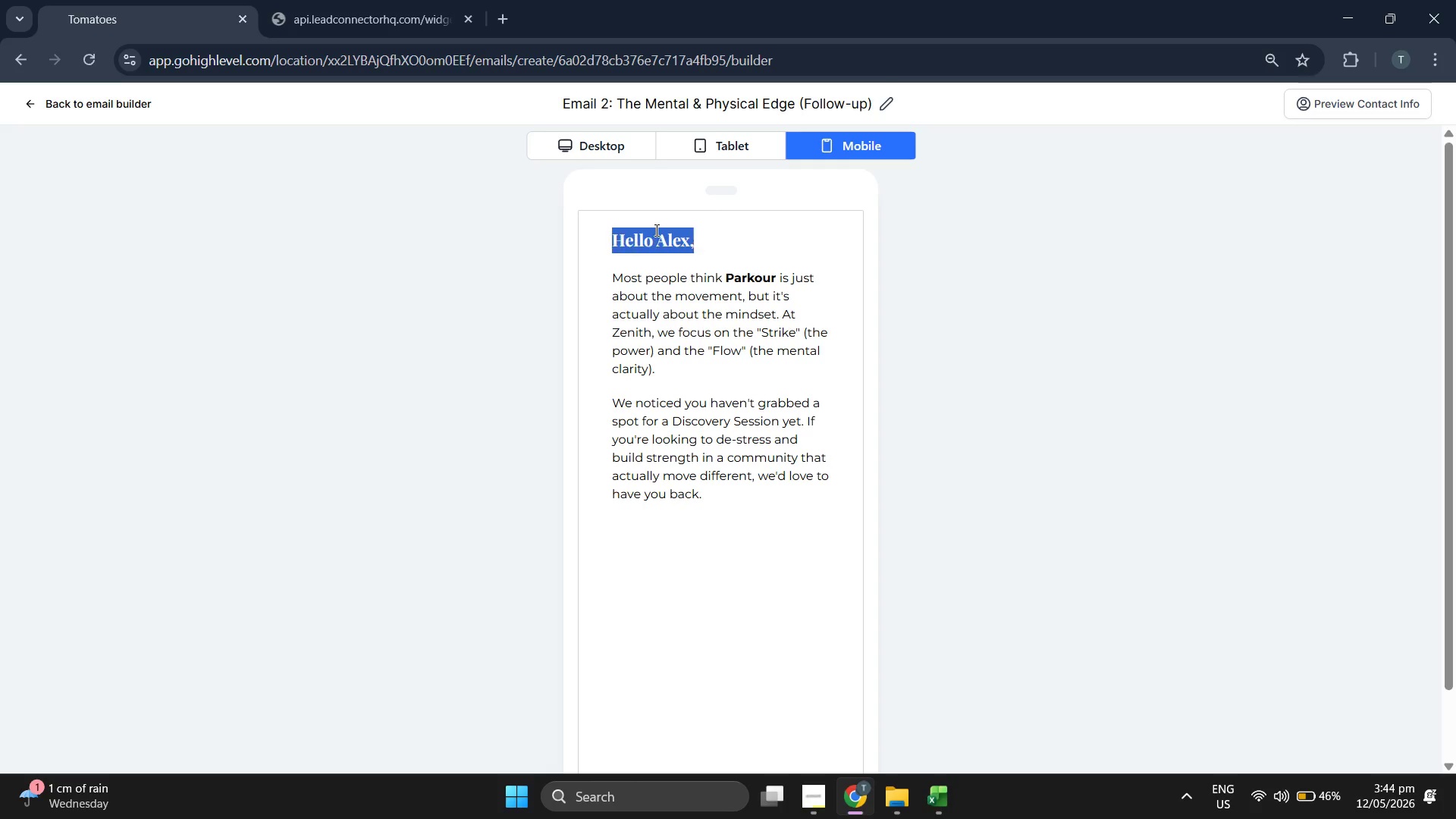 
triple_click([655, 230])
 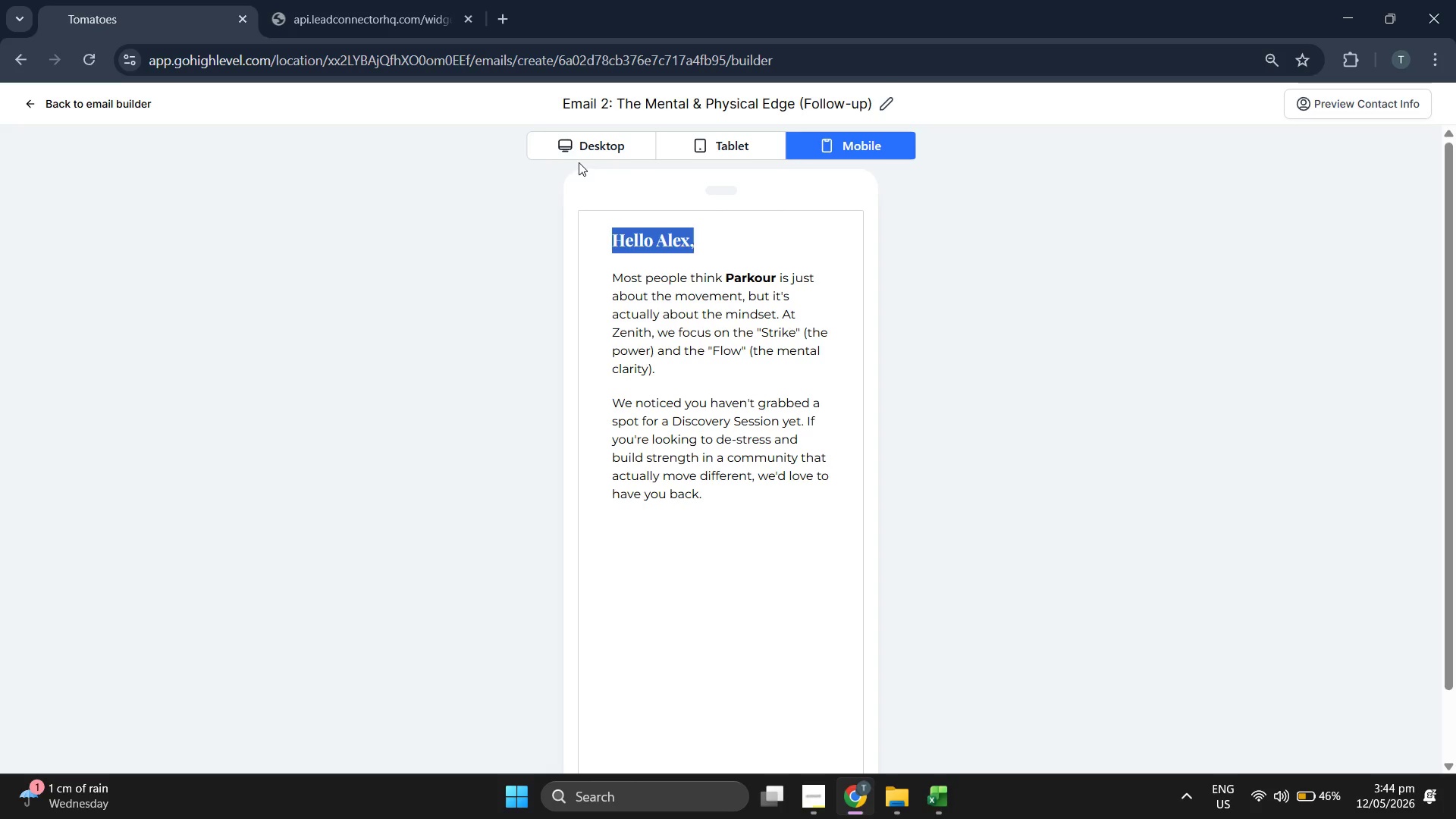 
left_click([576, 155])
 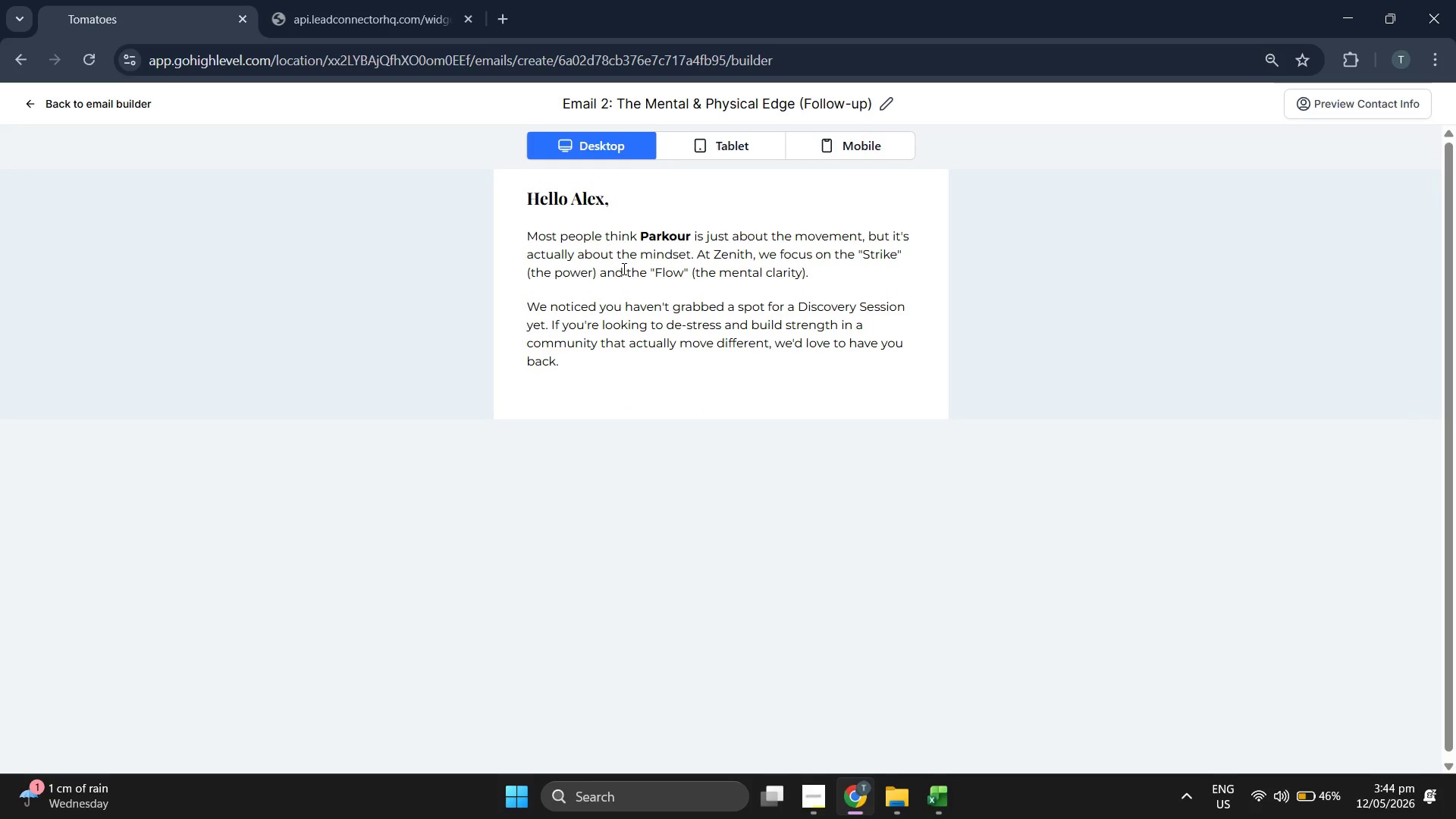 
double_click([623, 268])
 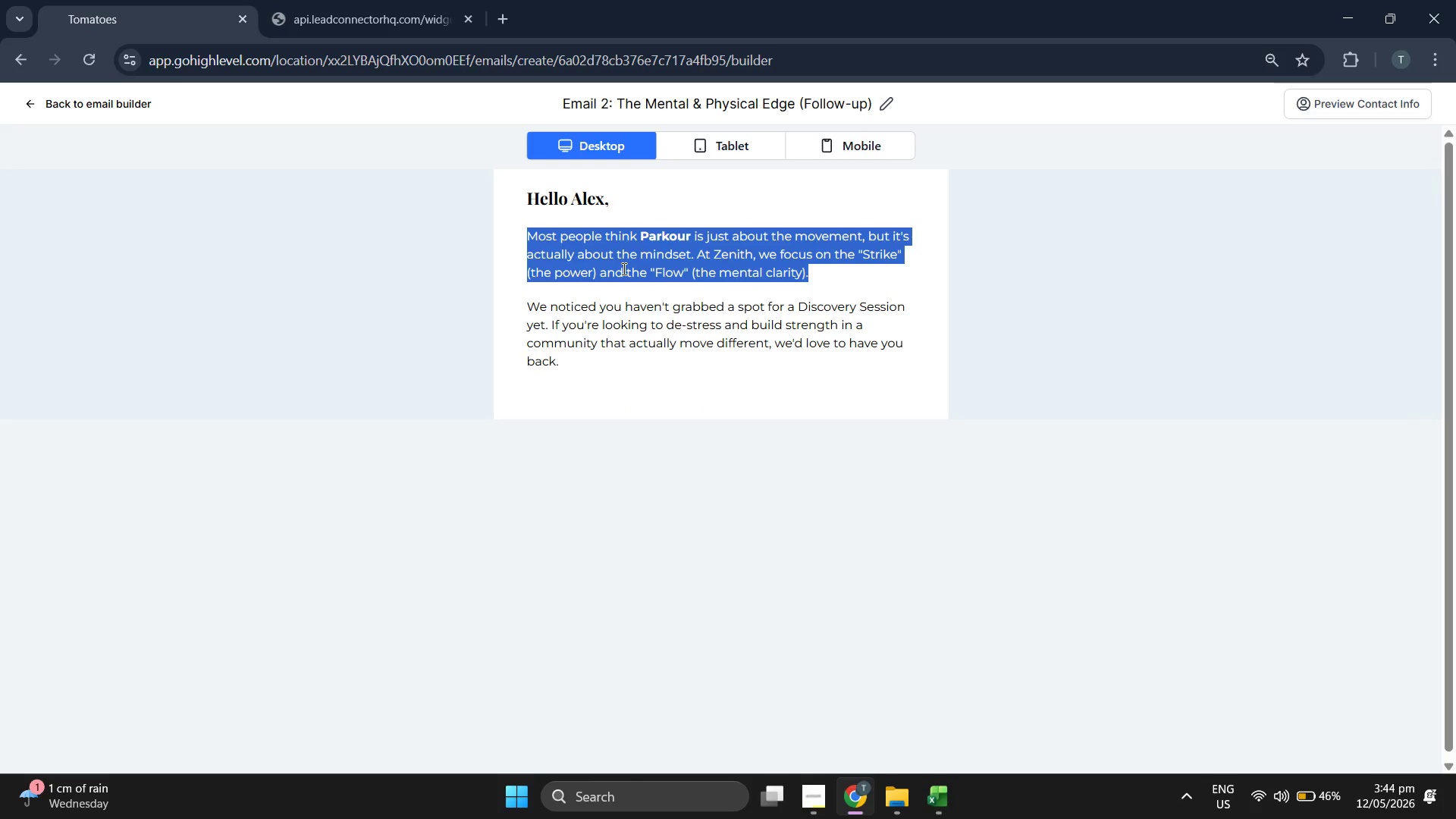 
triple_click([623, 268])
 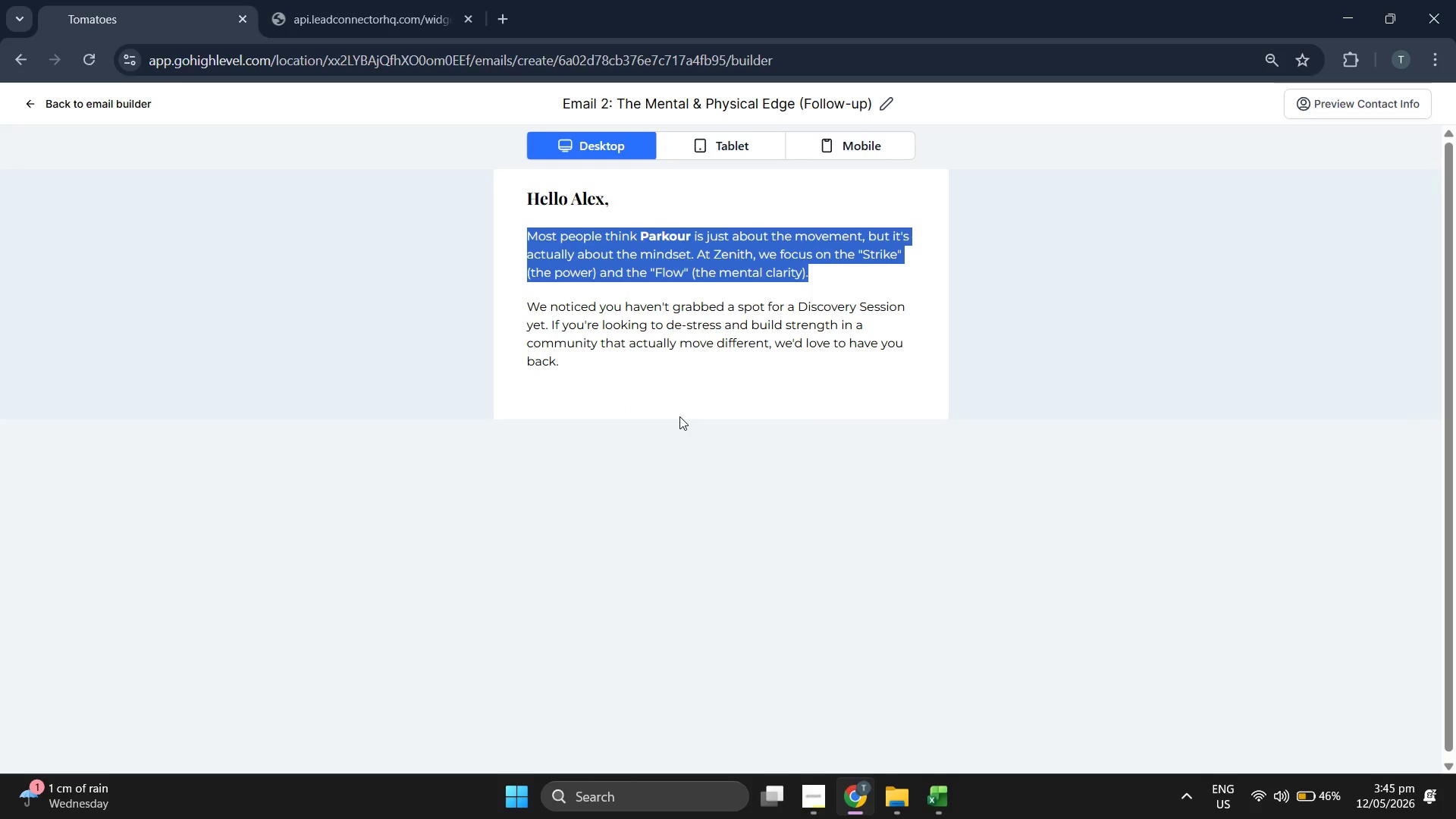 
left_click([679, 416])
 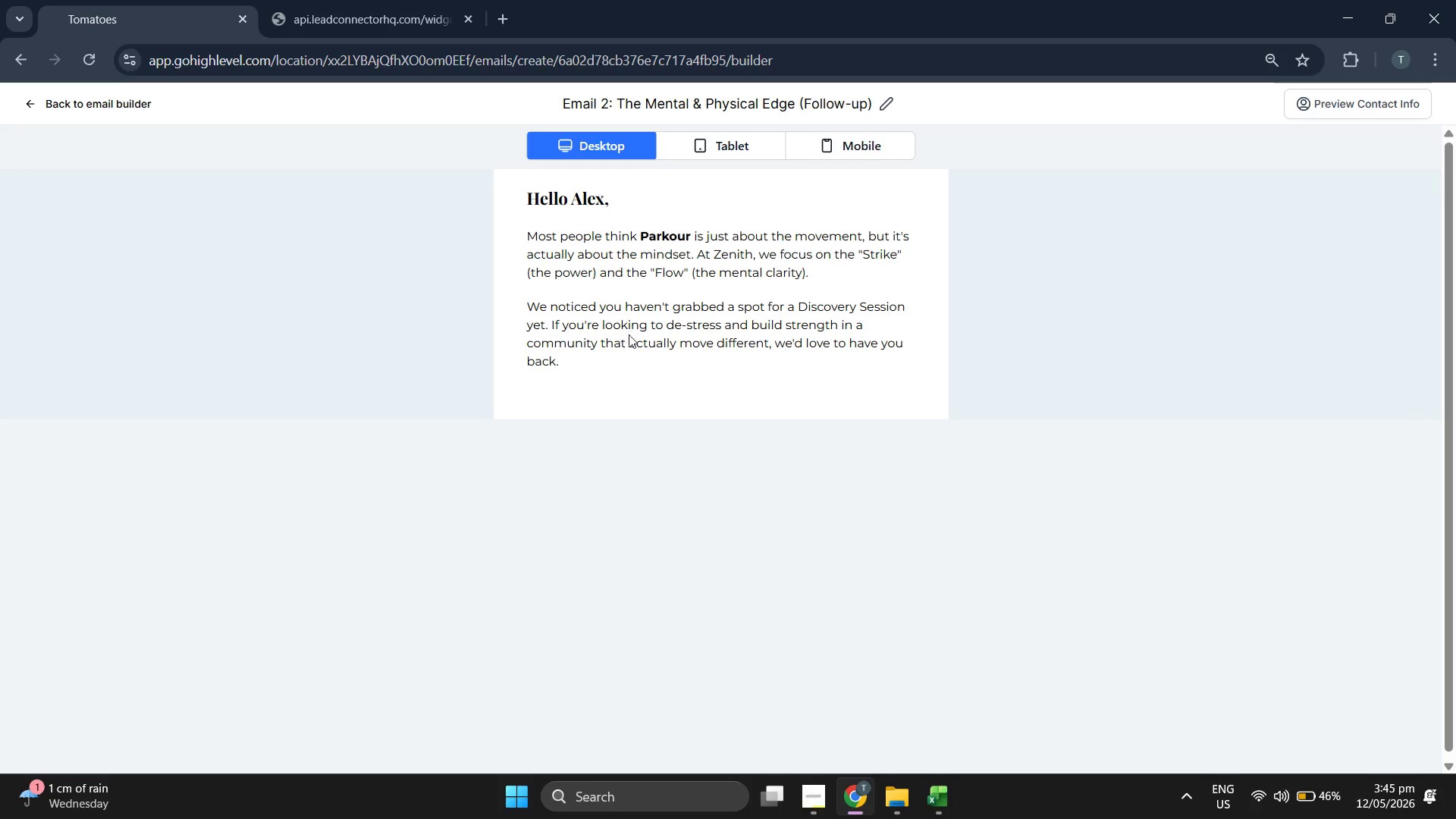 
double_click([629, 334])
 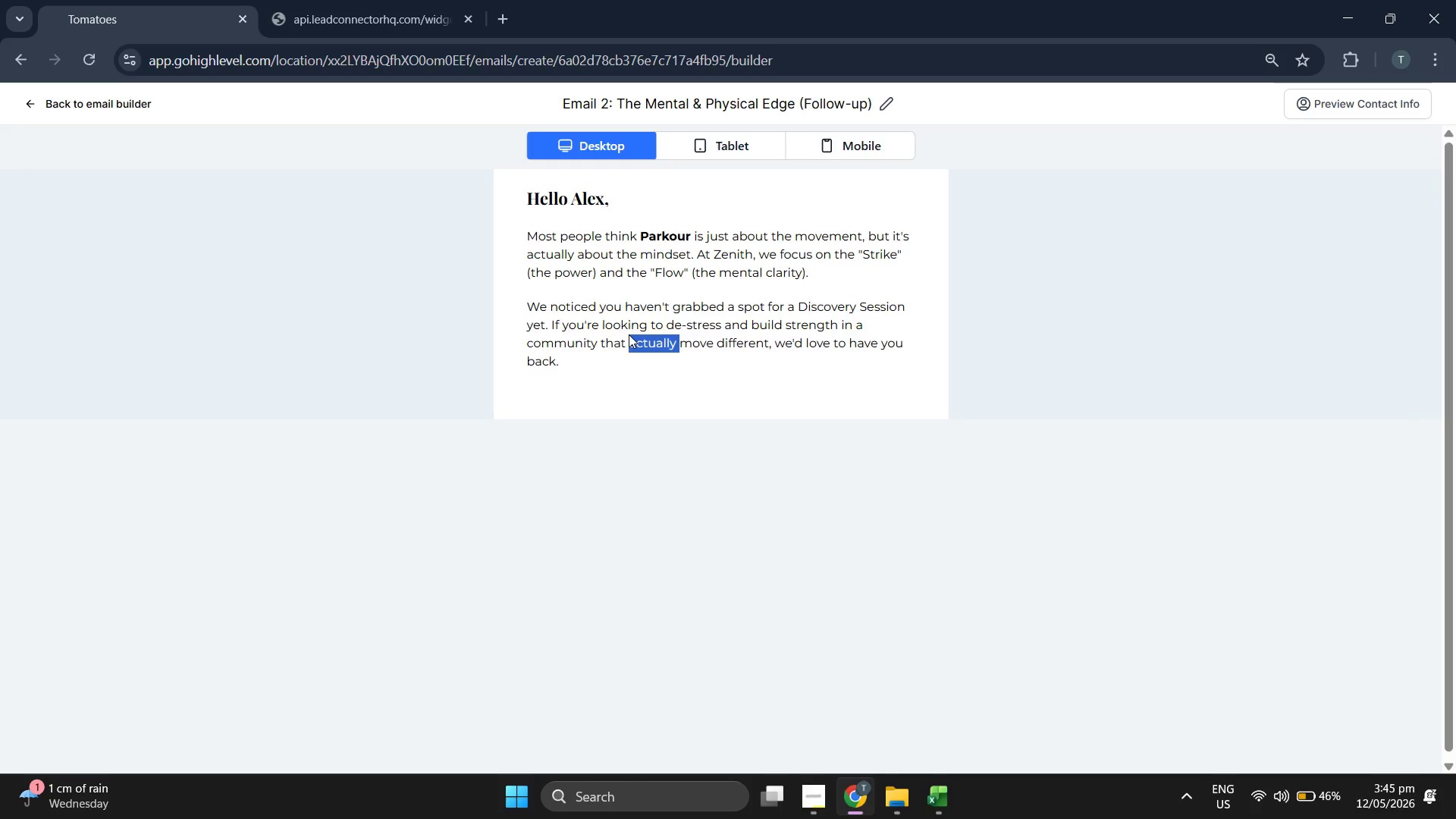 
triple_click([629, 334])
 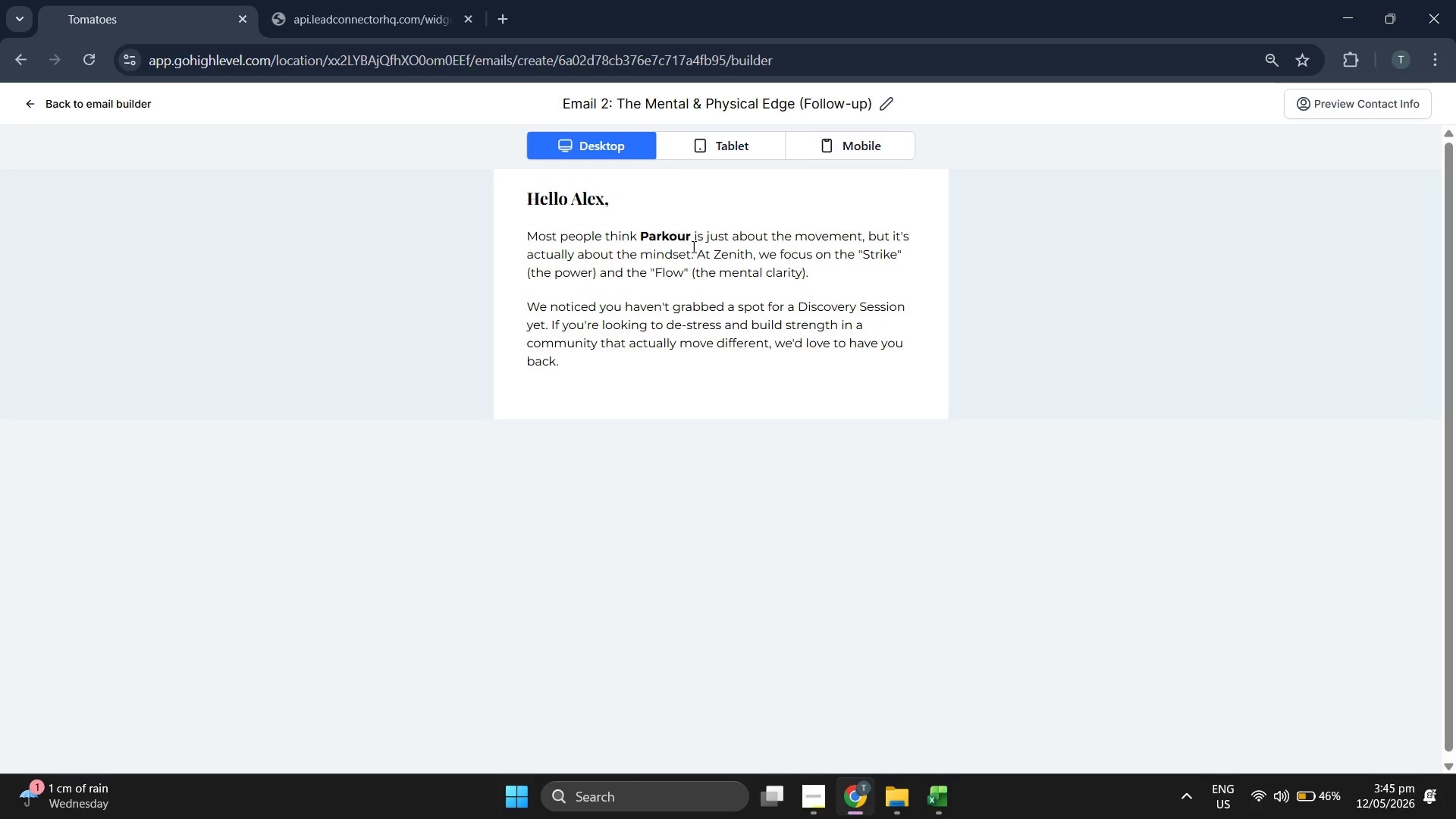 
left_click([839, 208])
 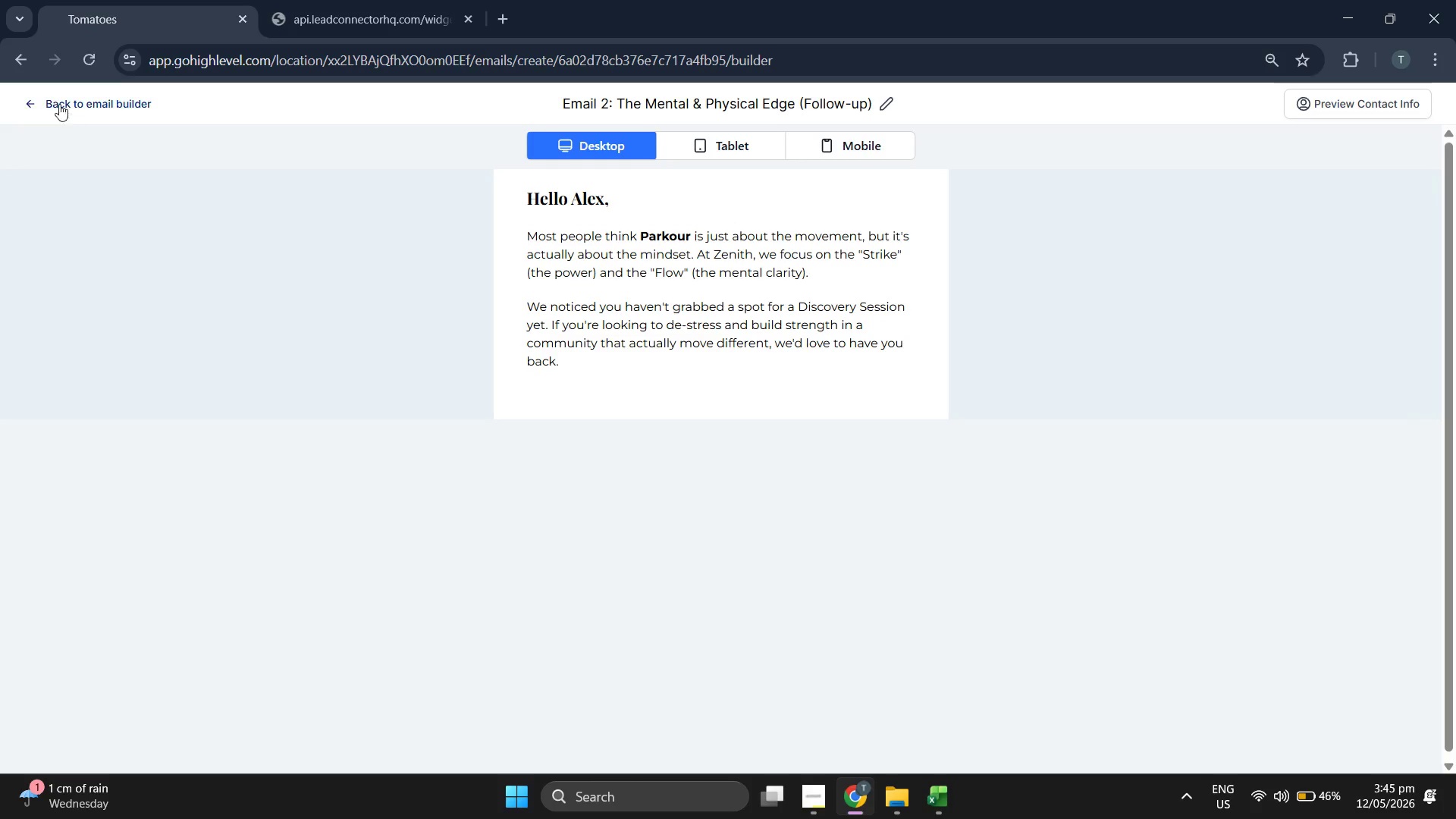 
left_click([53, 97])
 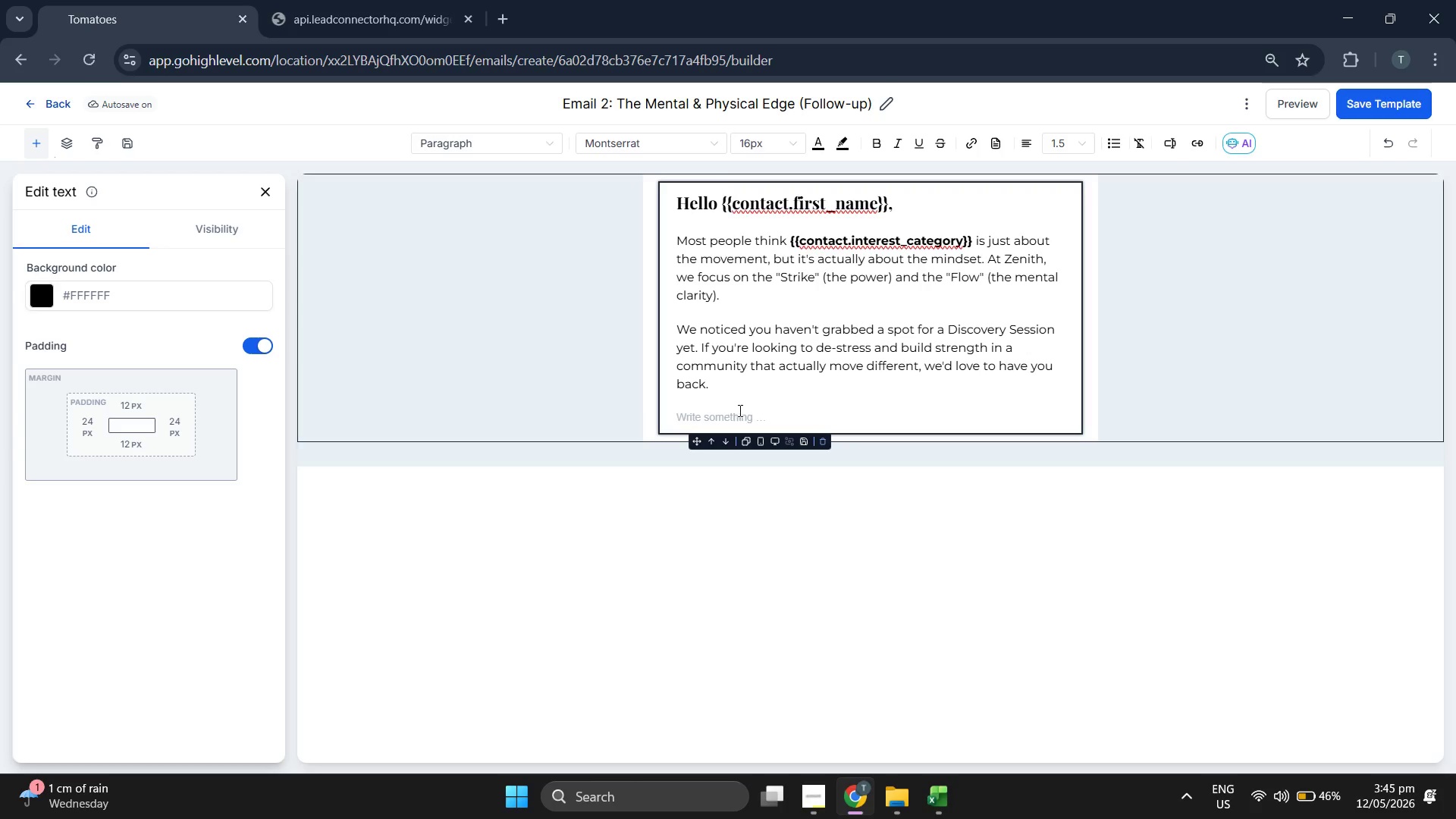 
left_click([742, 410])
 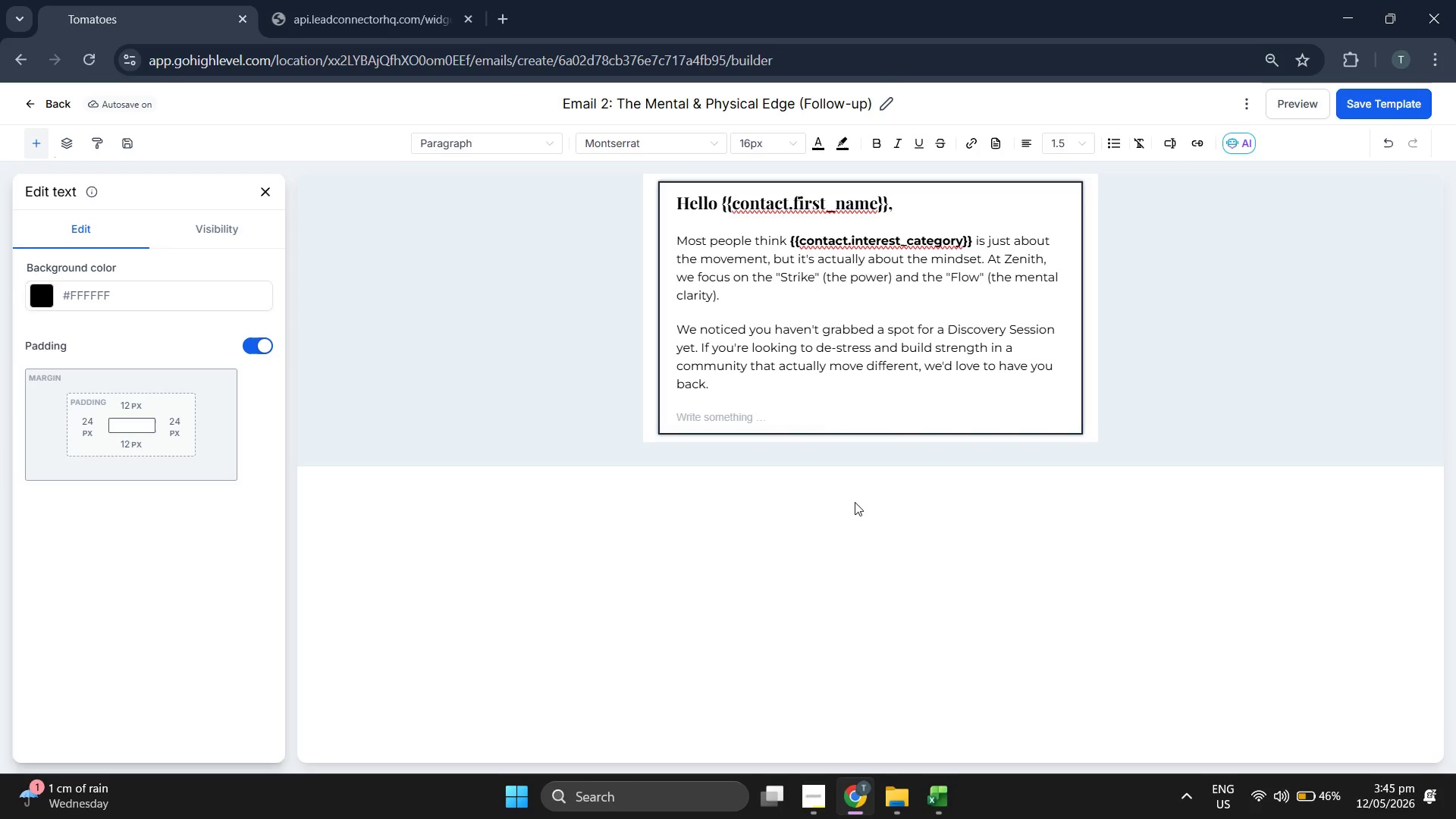 
type(Use the link below to se )
key(Backspace)
type(e our current schedule:)
 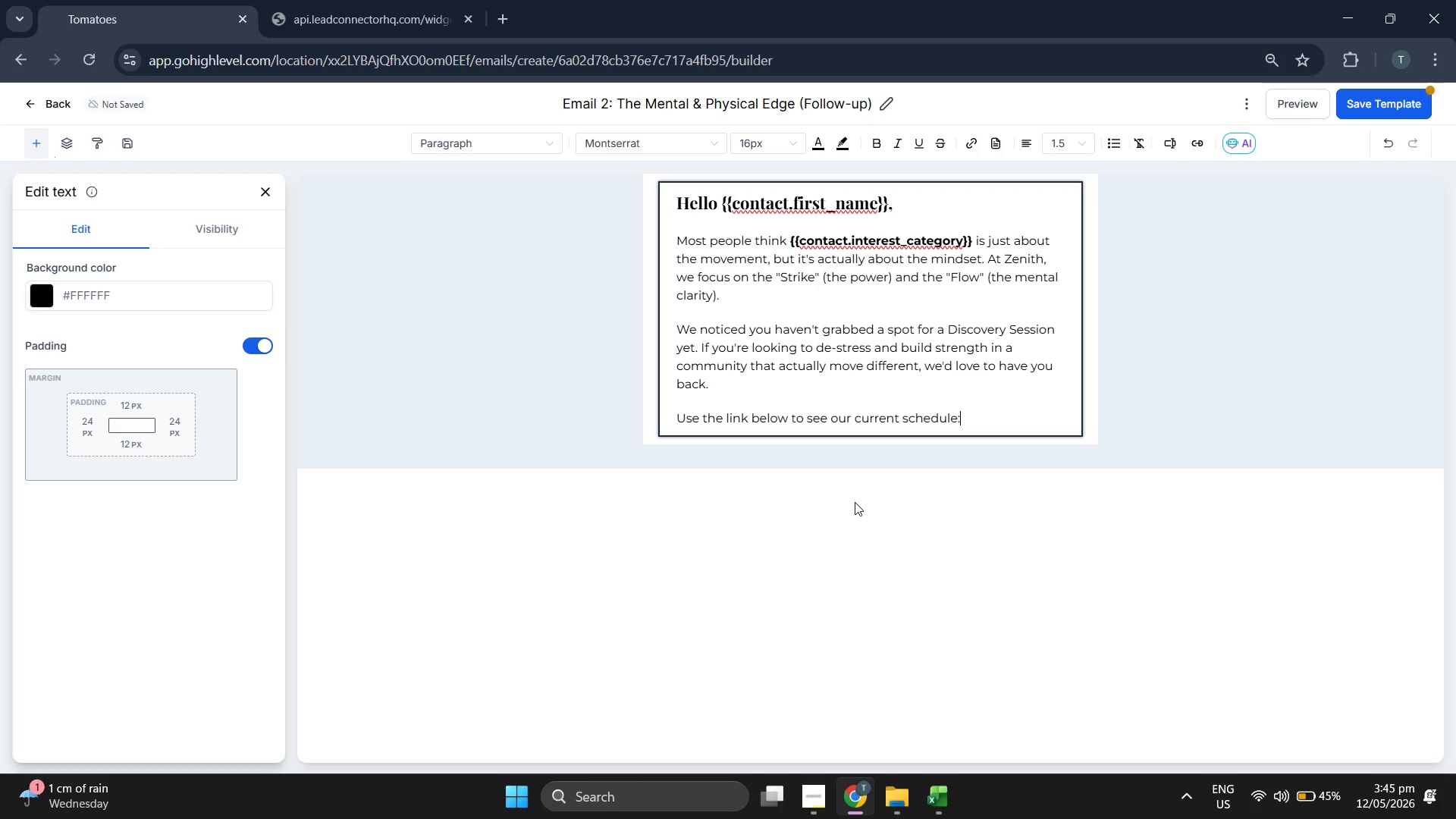 
left_click([1391, 113])
 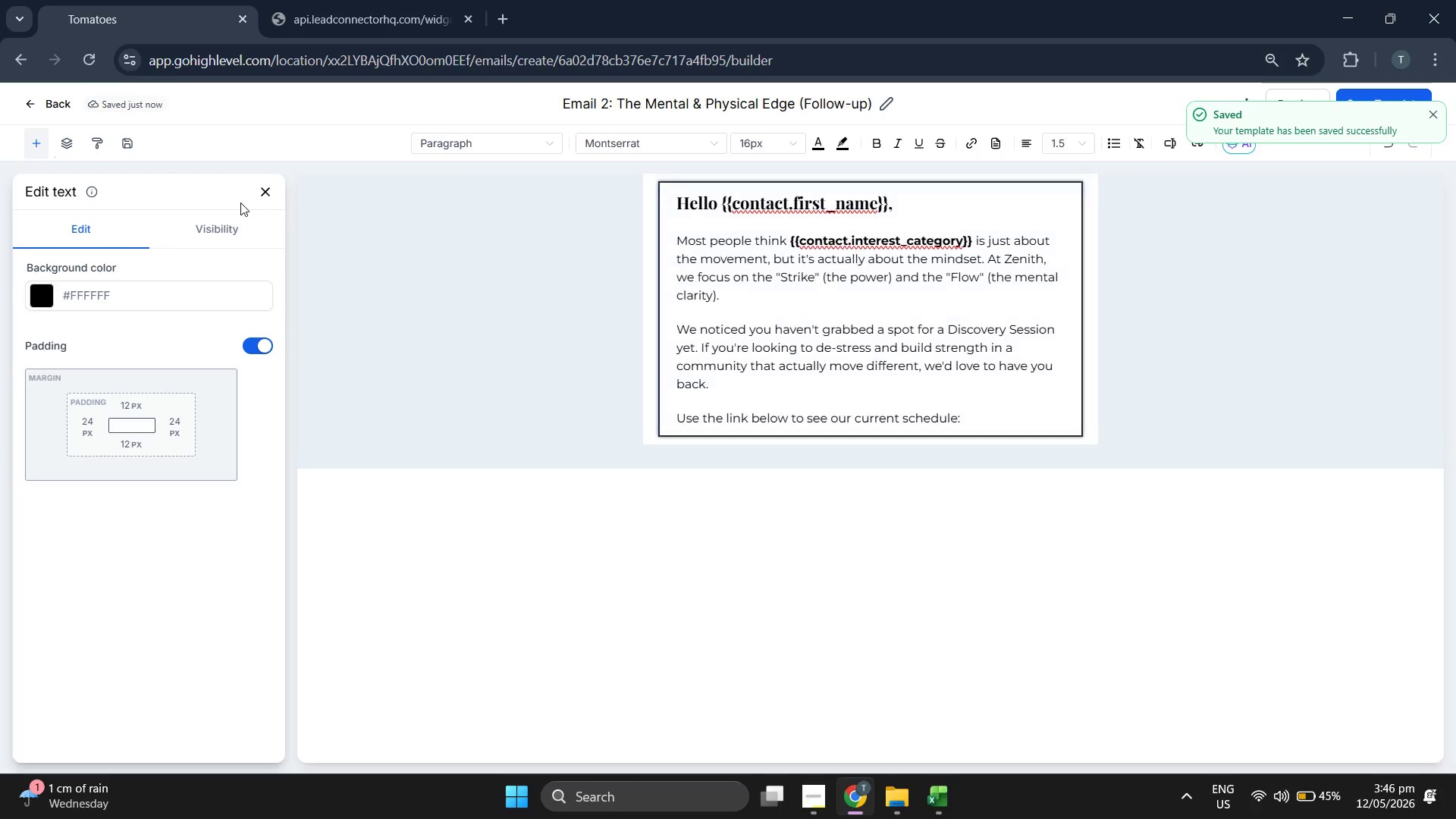 
left_click([262, 195])
 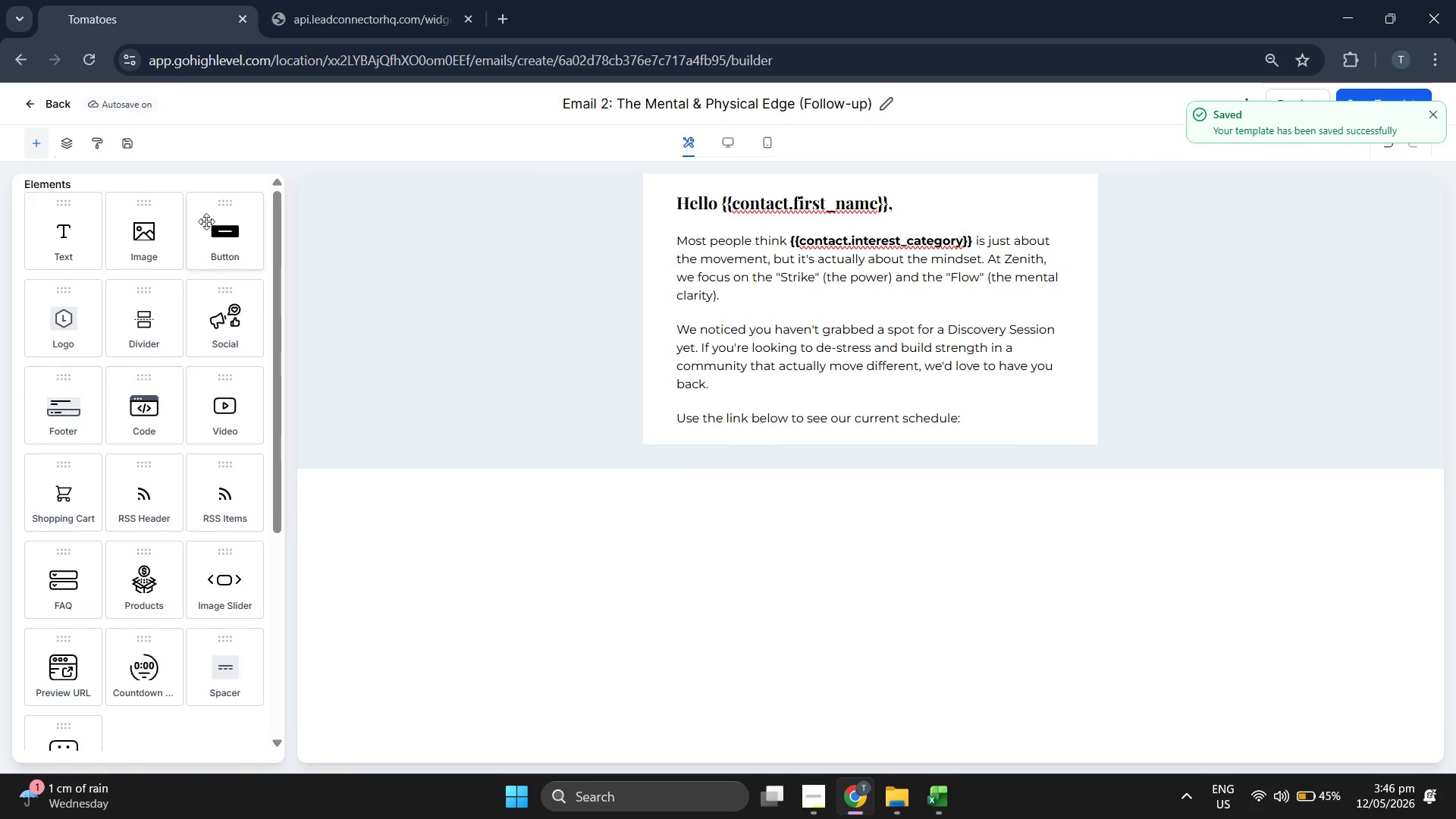 
left_click_drag(start_coordinate=[215, 255], to_coordinate=[806, 429])
 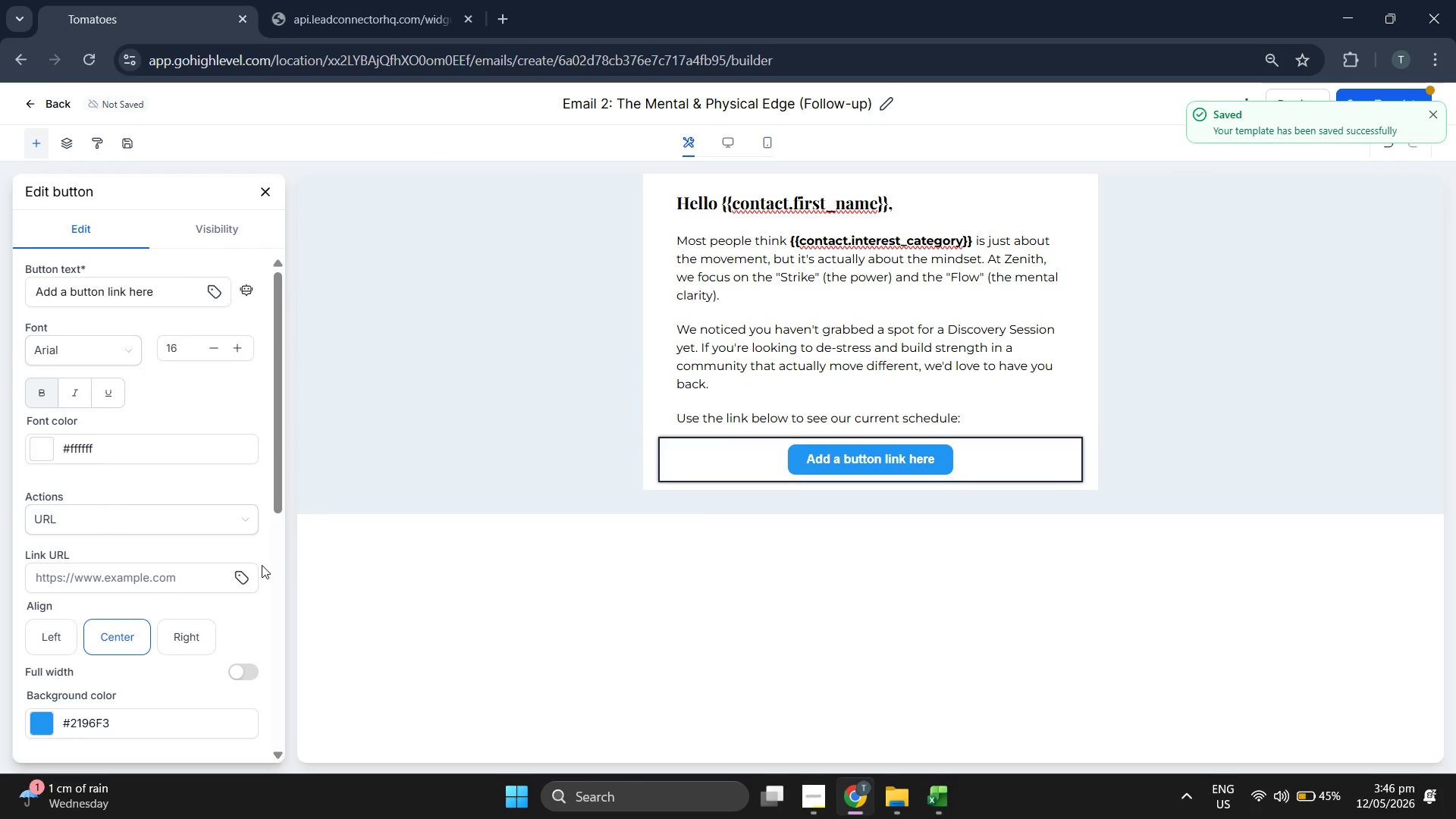 
scroll: coordinate [141, 494], scroll_direction: down, amount: 1.0
 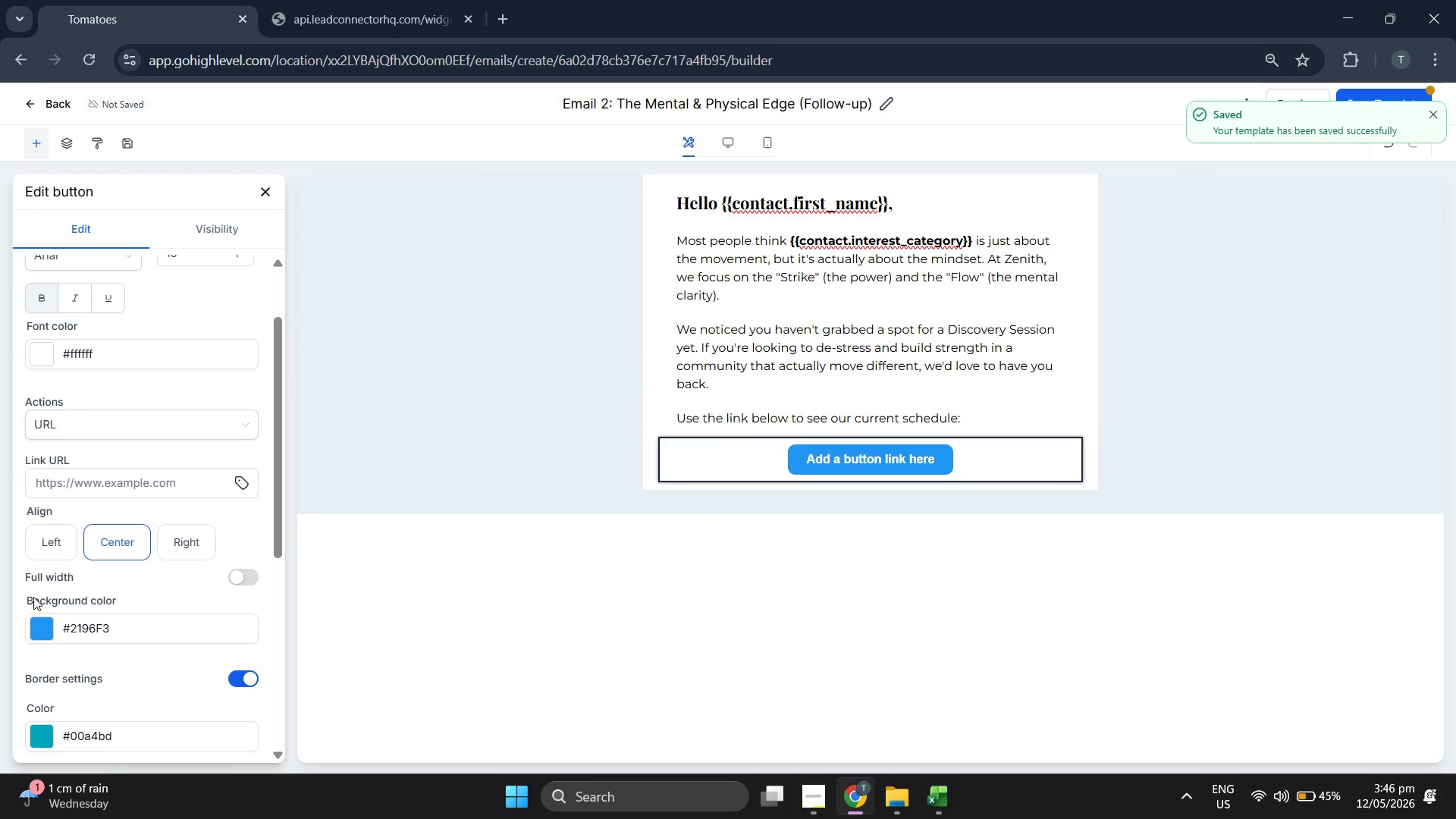 
left_click([45, 623])
 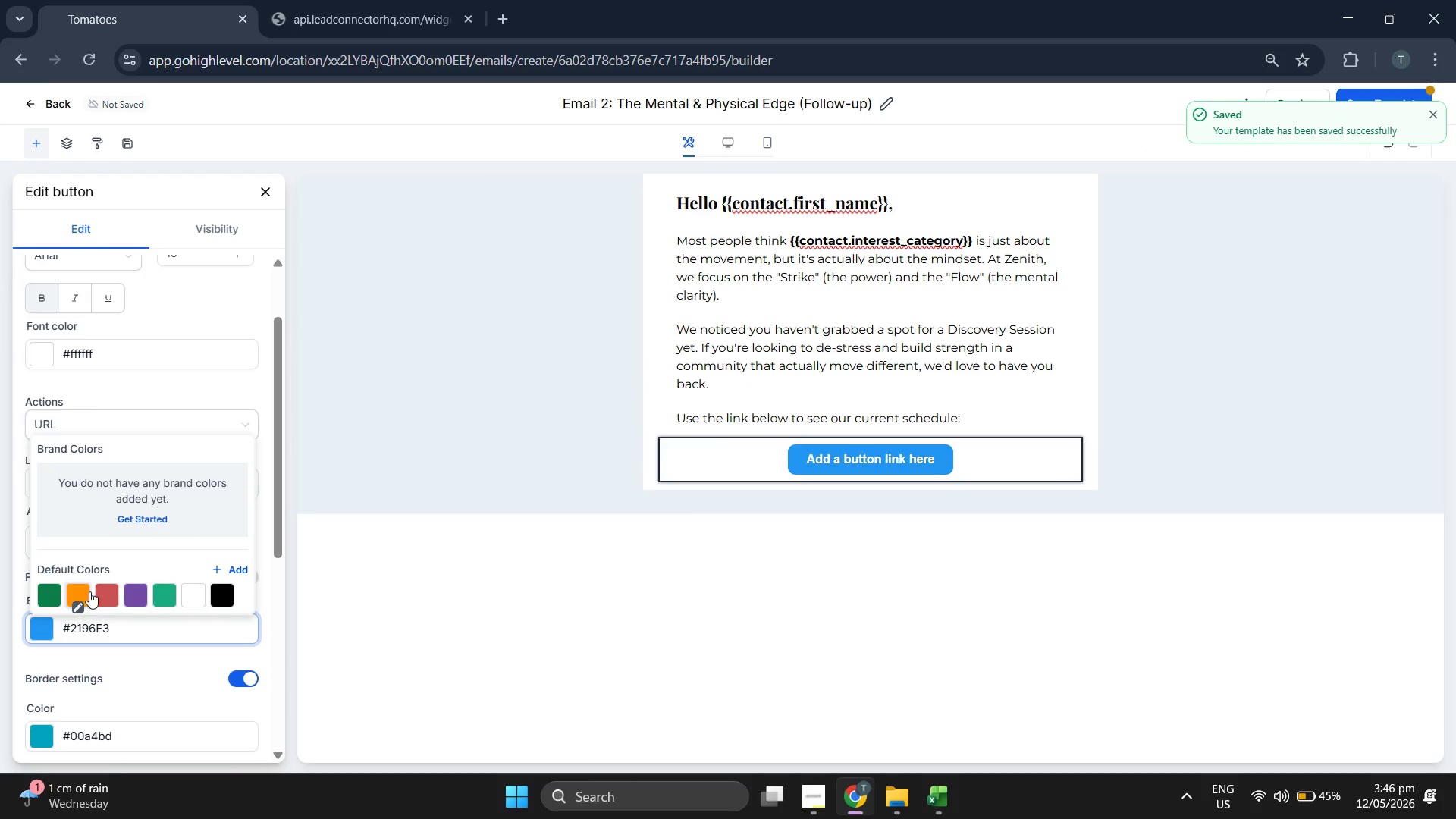 
left_click([99, 589])
 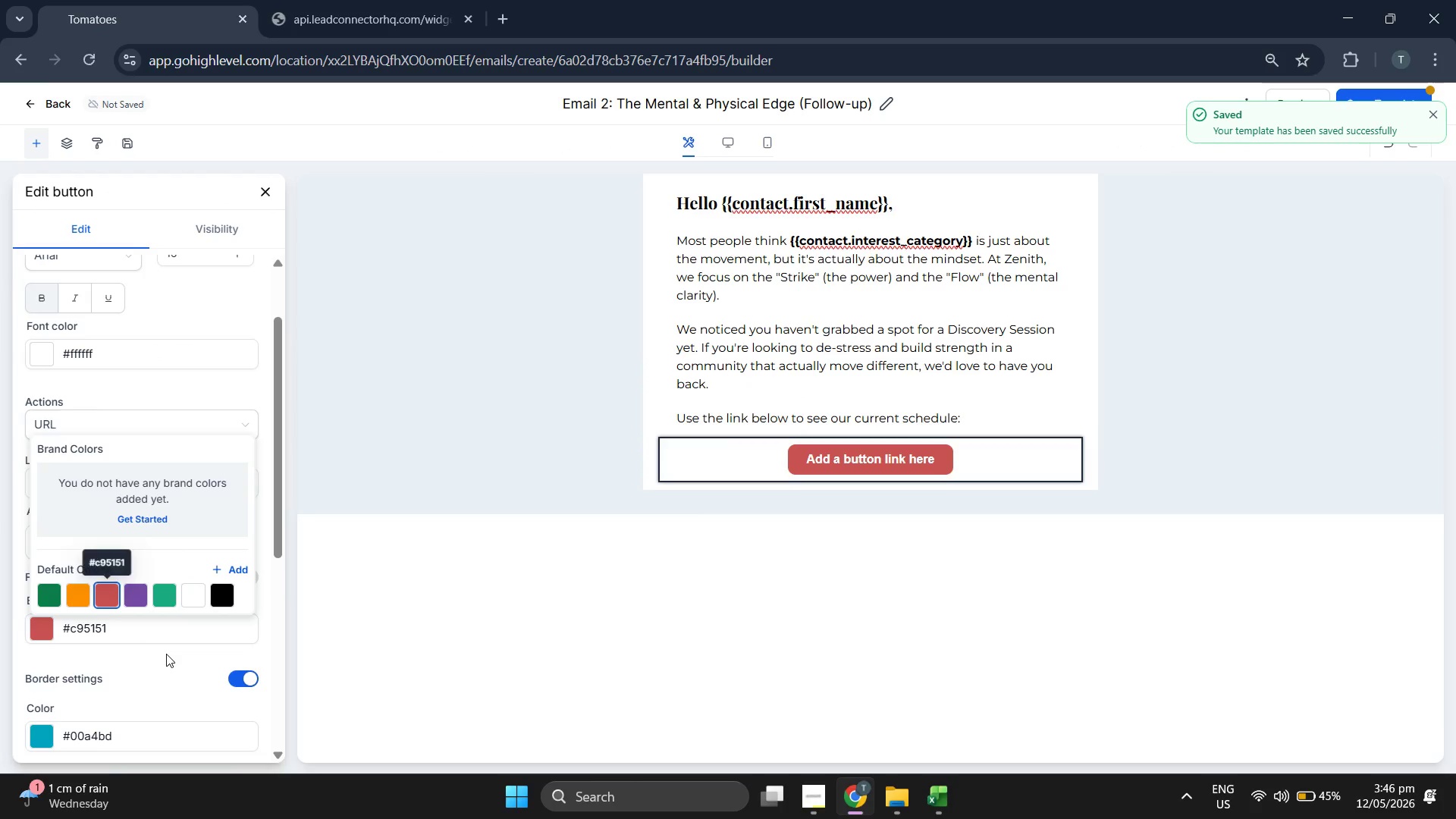 
scroll: coordinate [58, 670], scroll_direction: down, amount: 2.0
 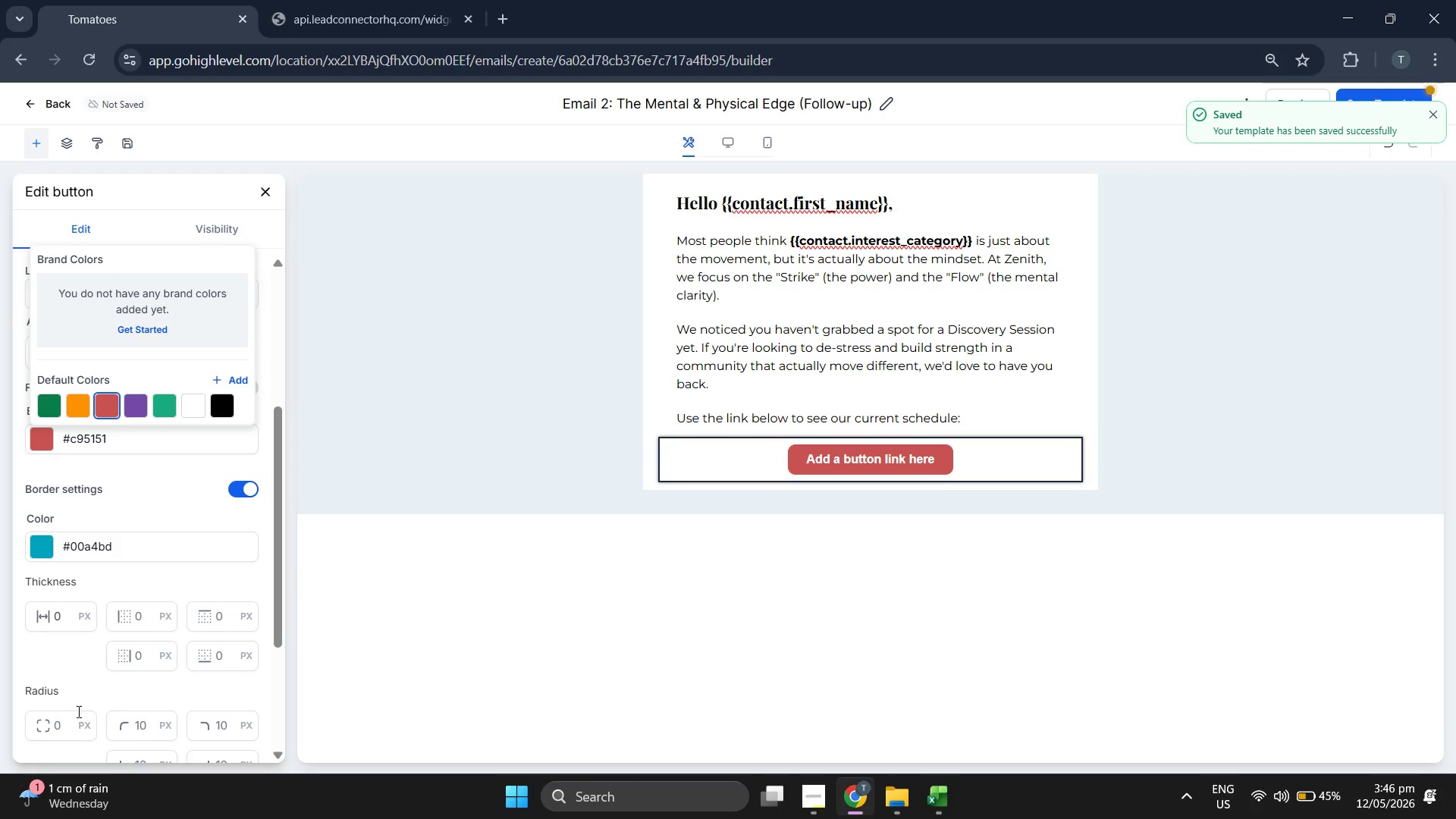 
key(2)
 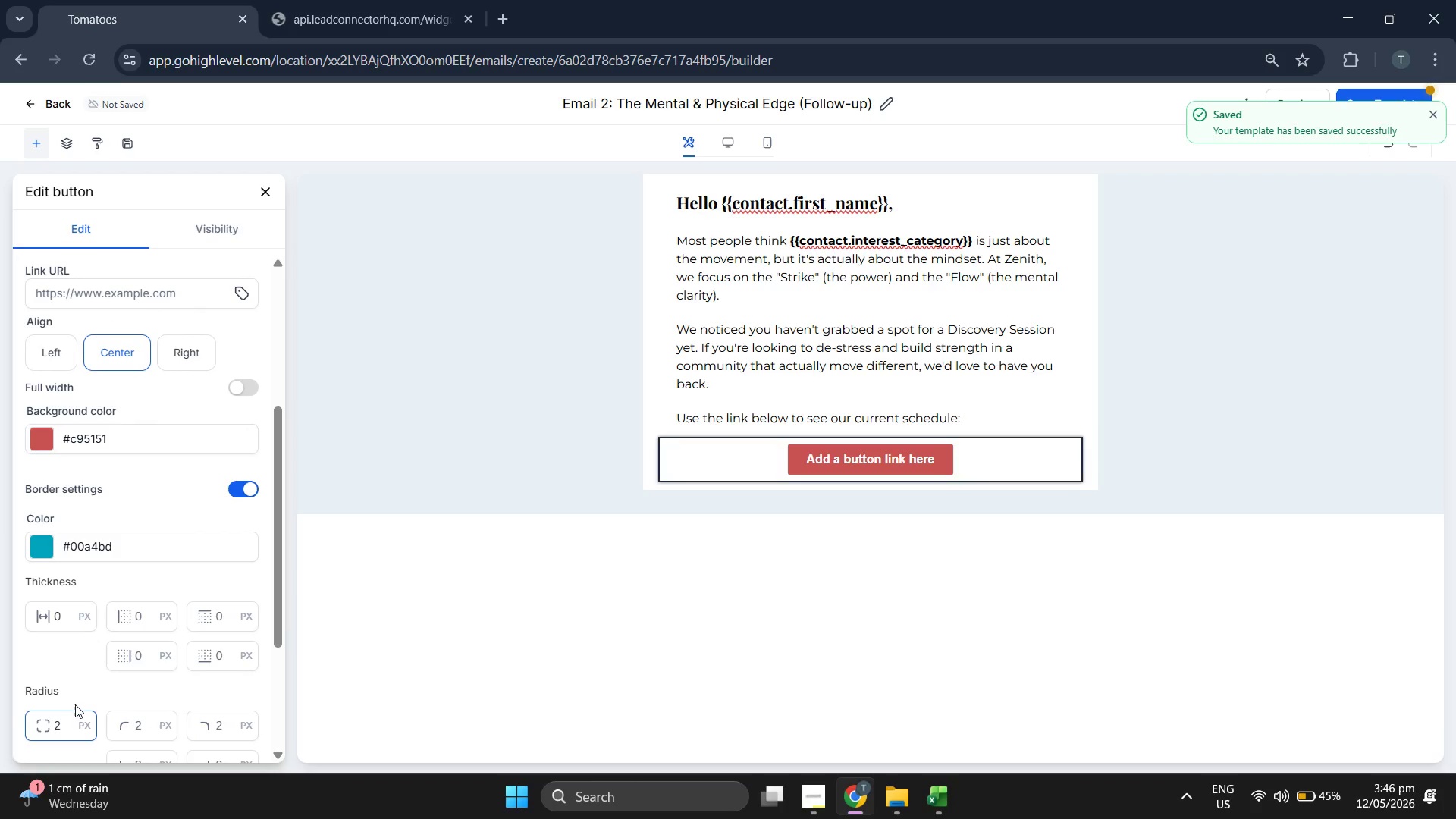 
key(5)
 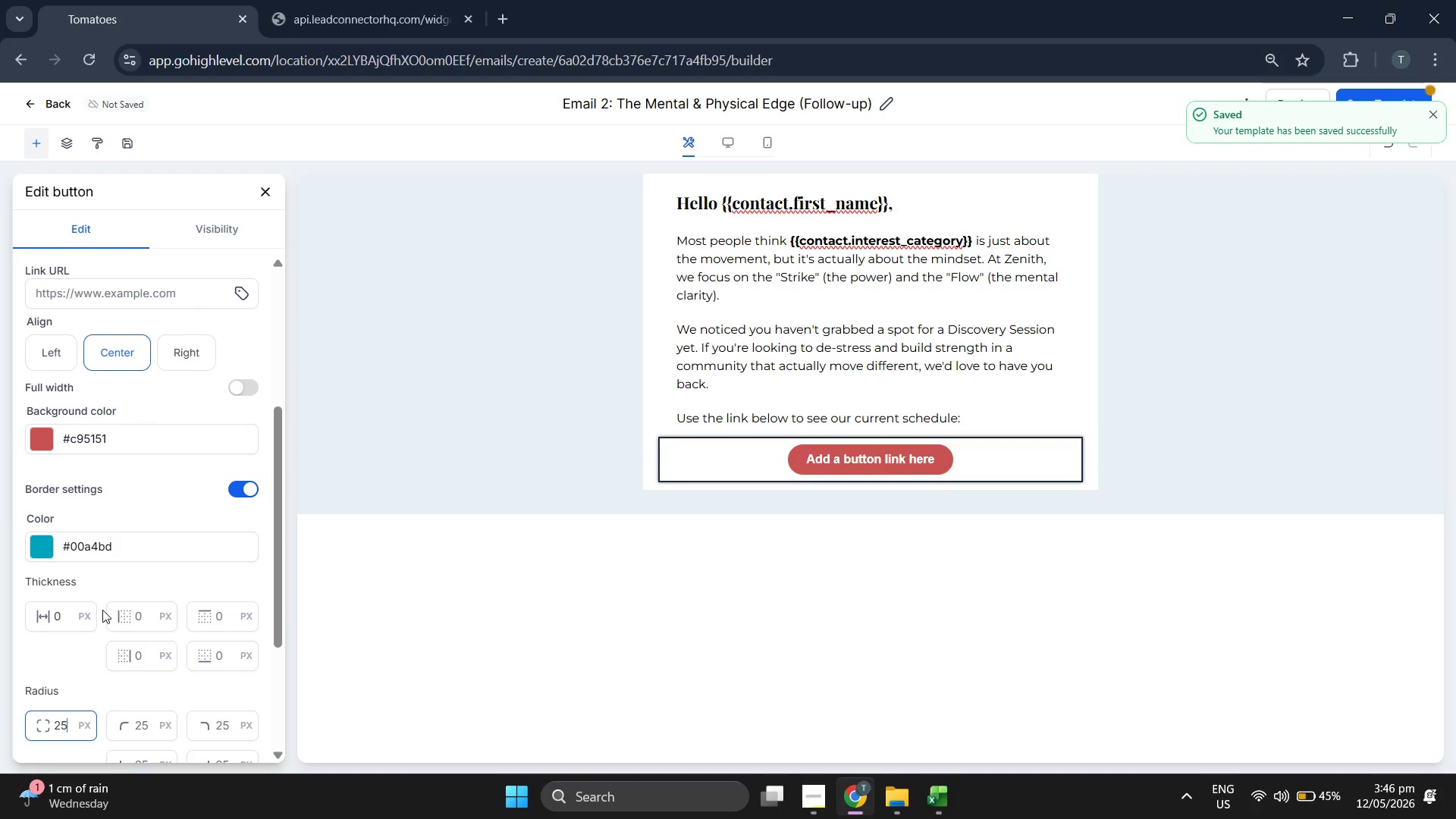 
scroll: coordinate [103, 610], scroll_direction: up, amount: 4.0
 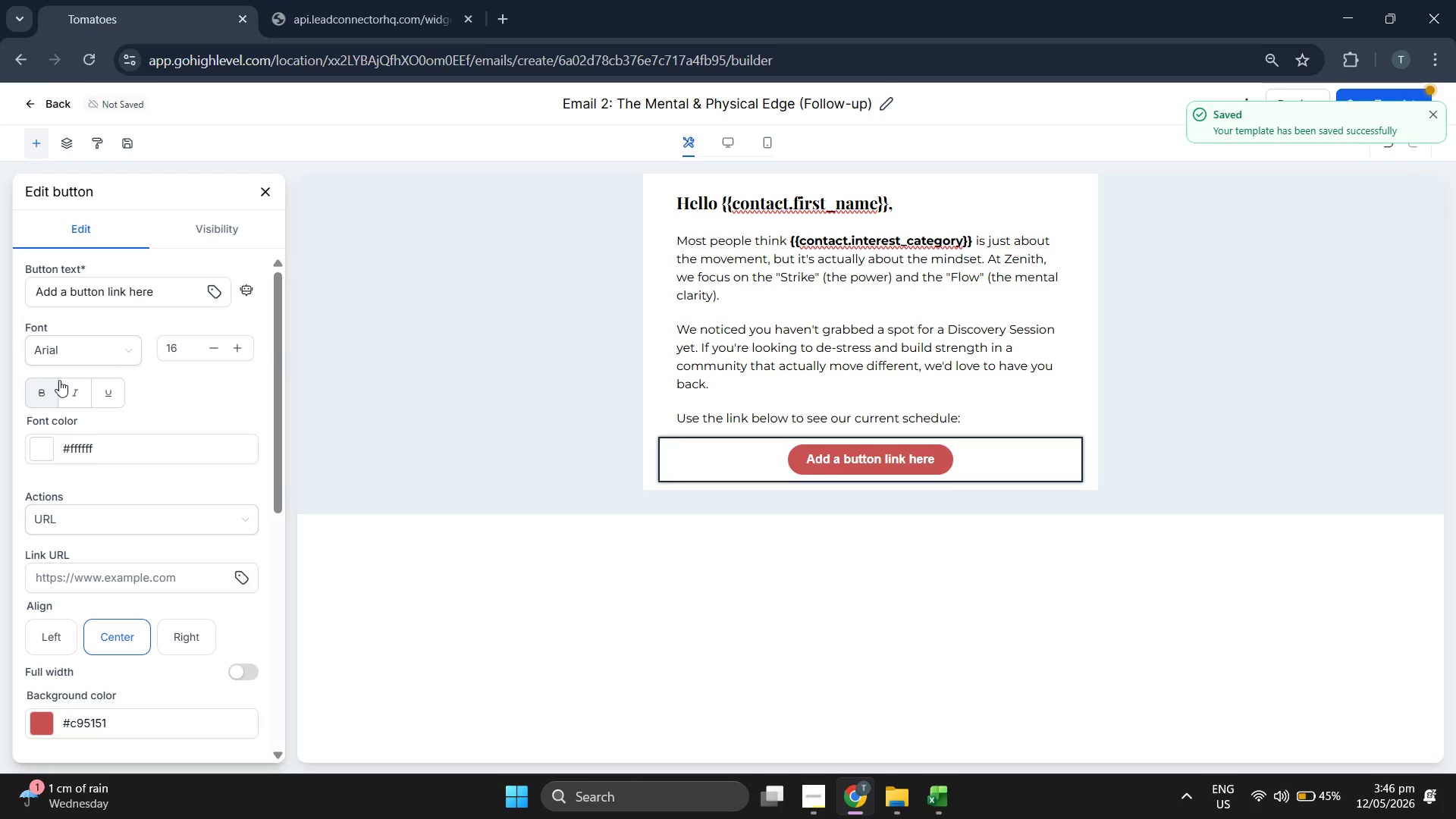 
left_click([82, 356])
 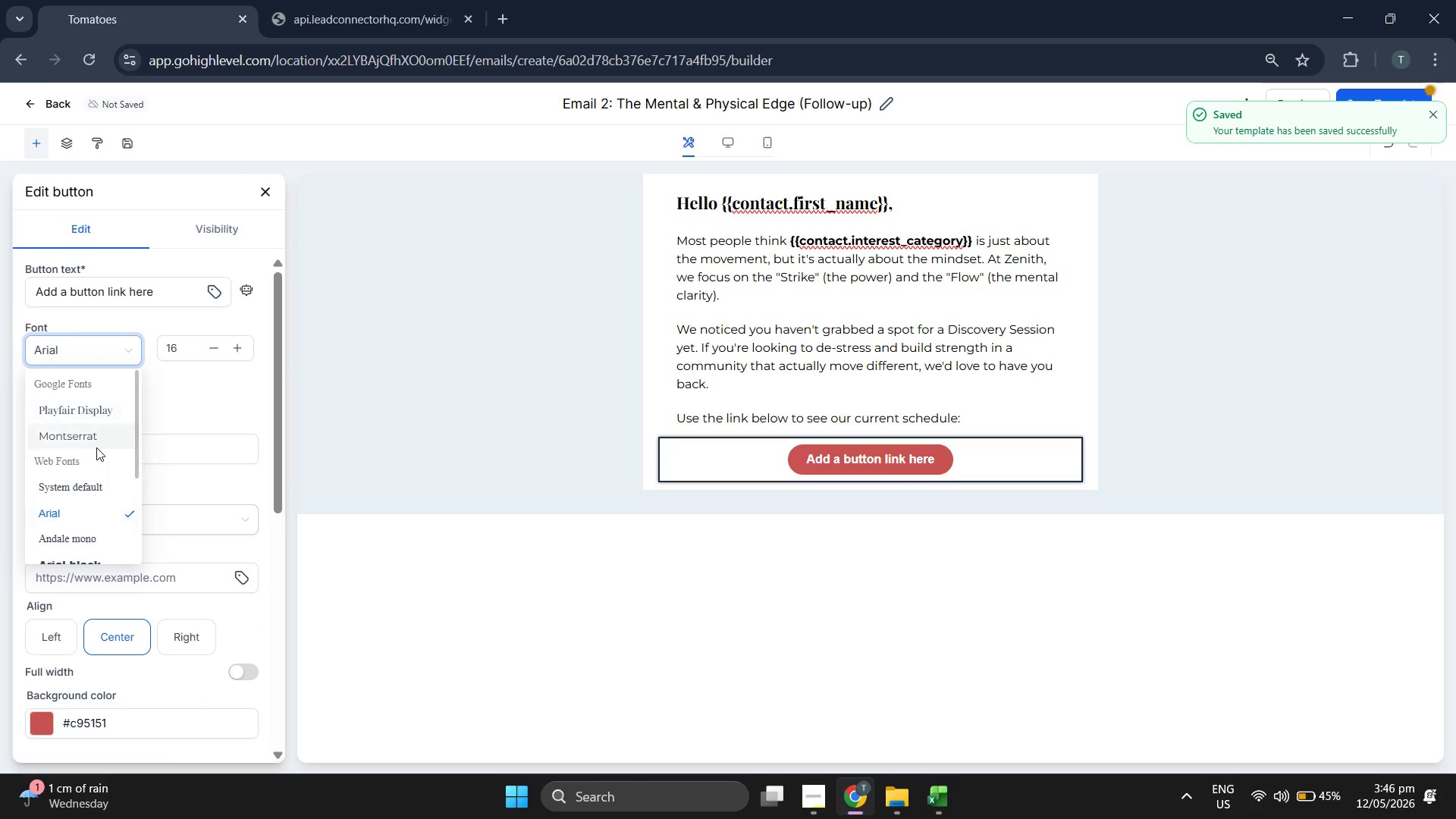 
left_click([96, 441])
 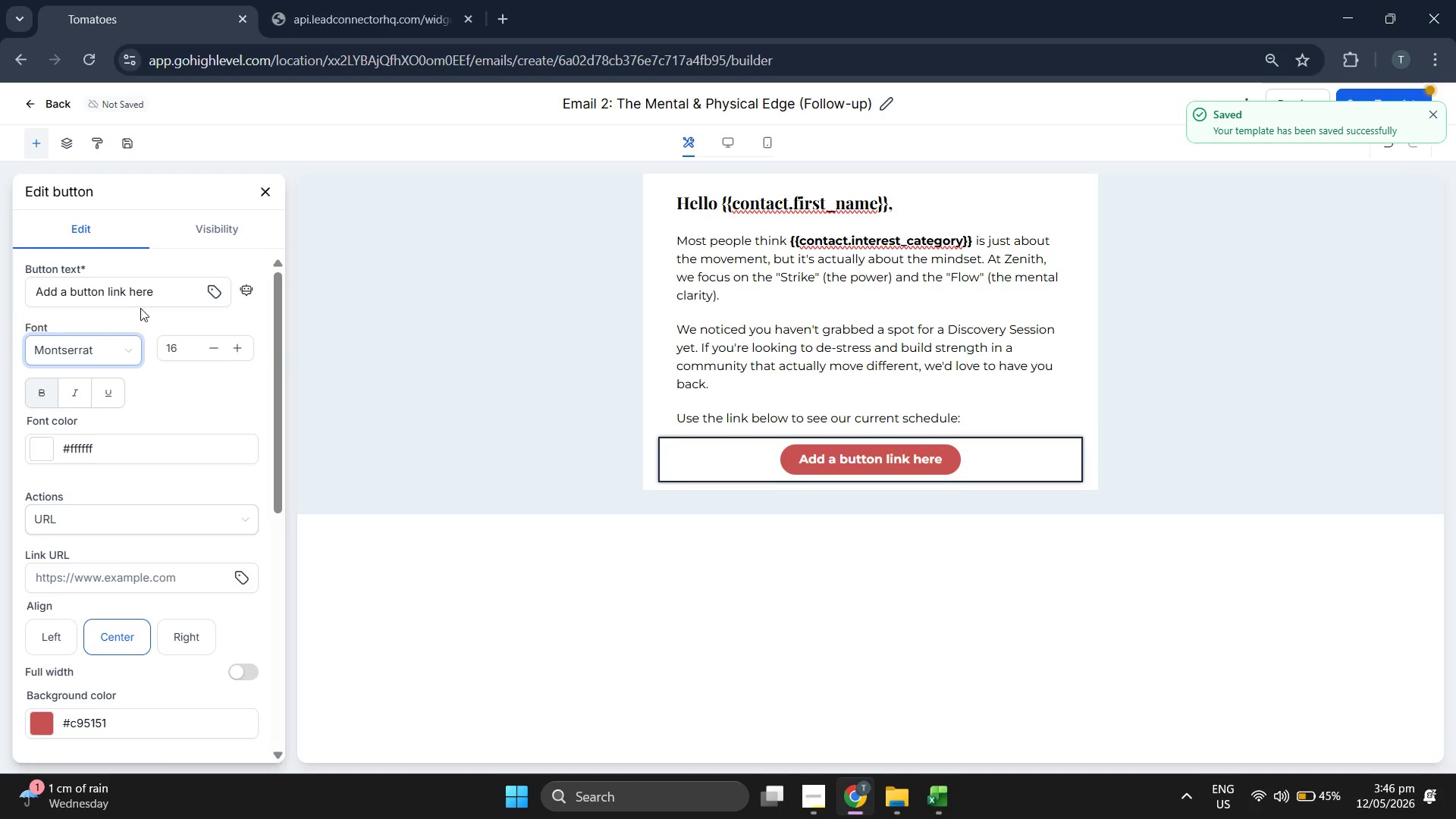 
left_click([178, 292])
 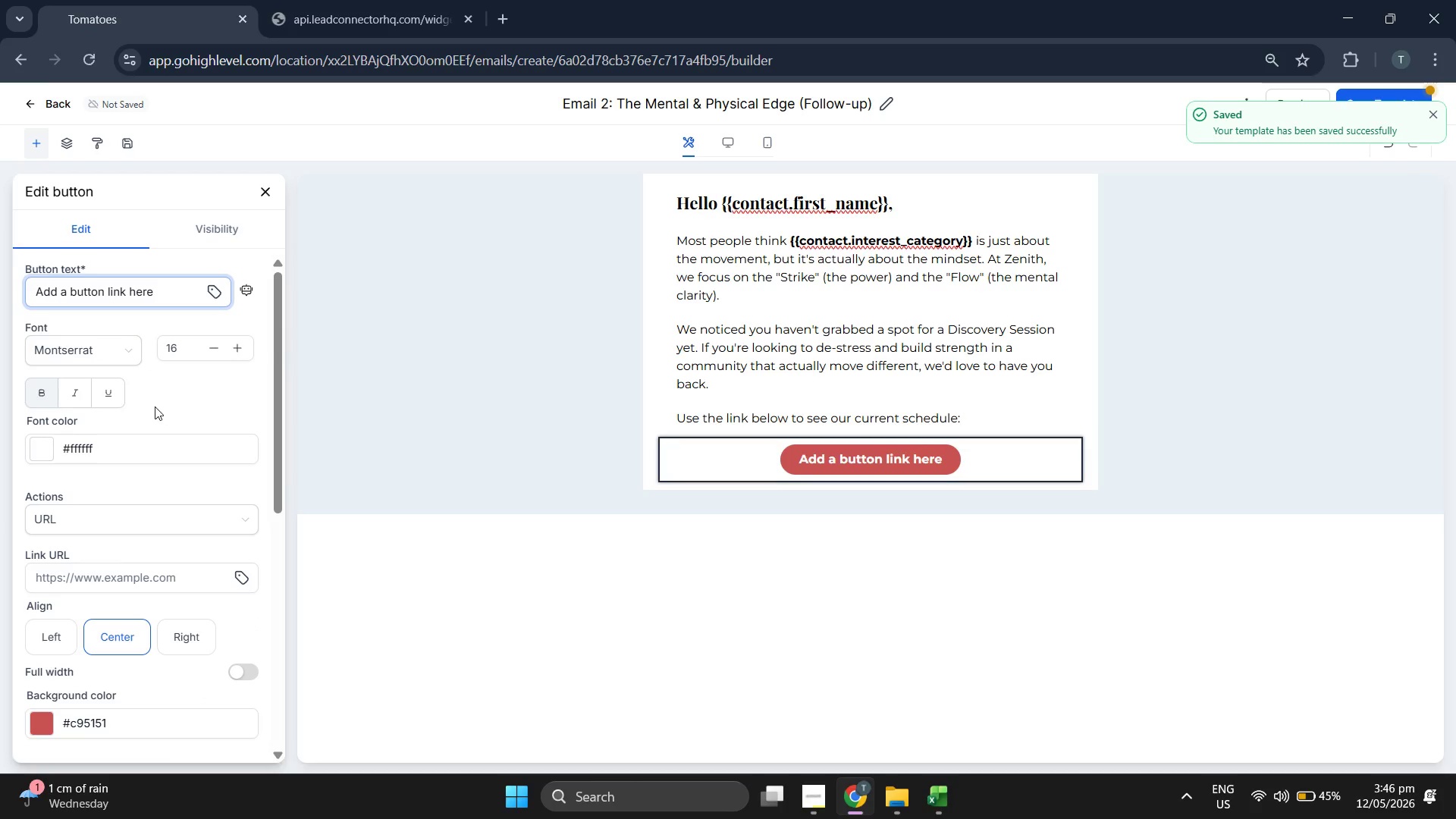 
left_click([98, 394])
 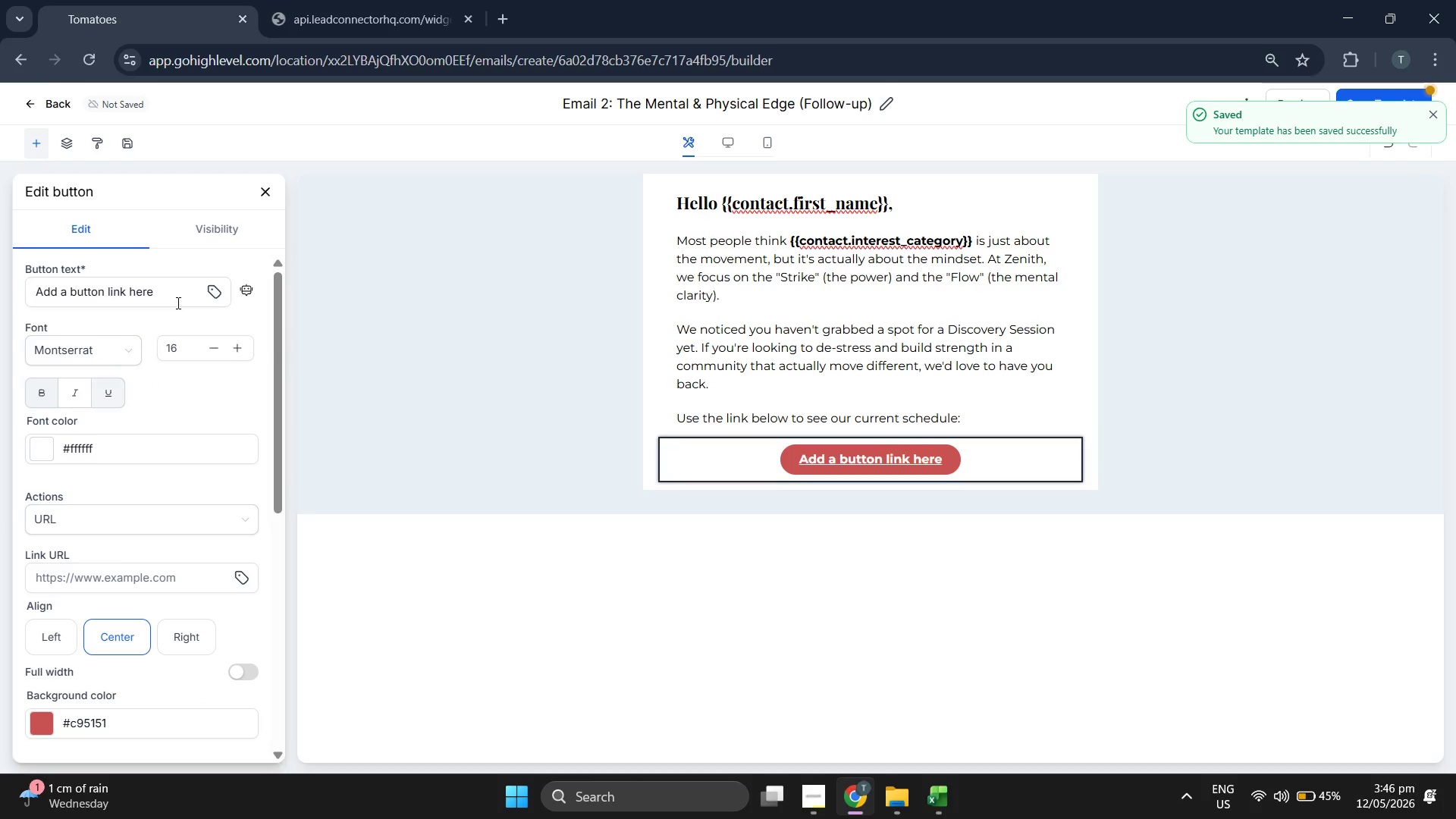 
left_click([177, 291])
 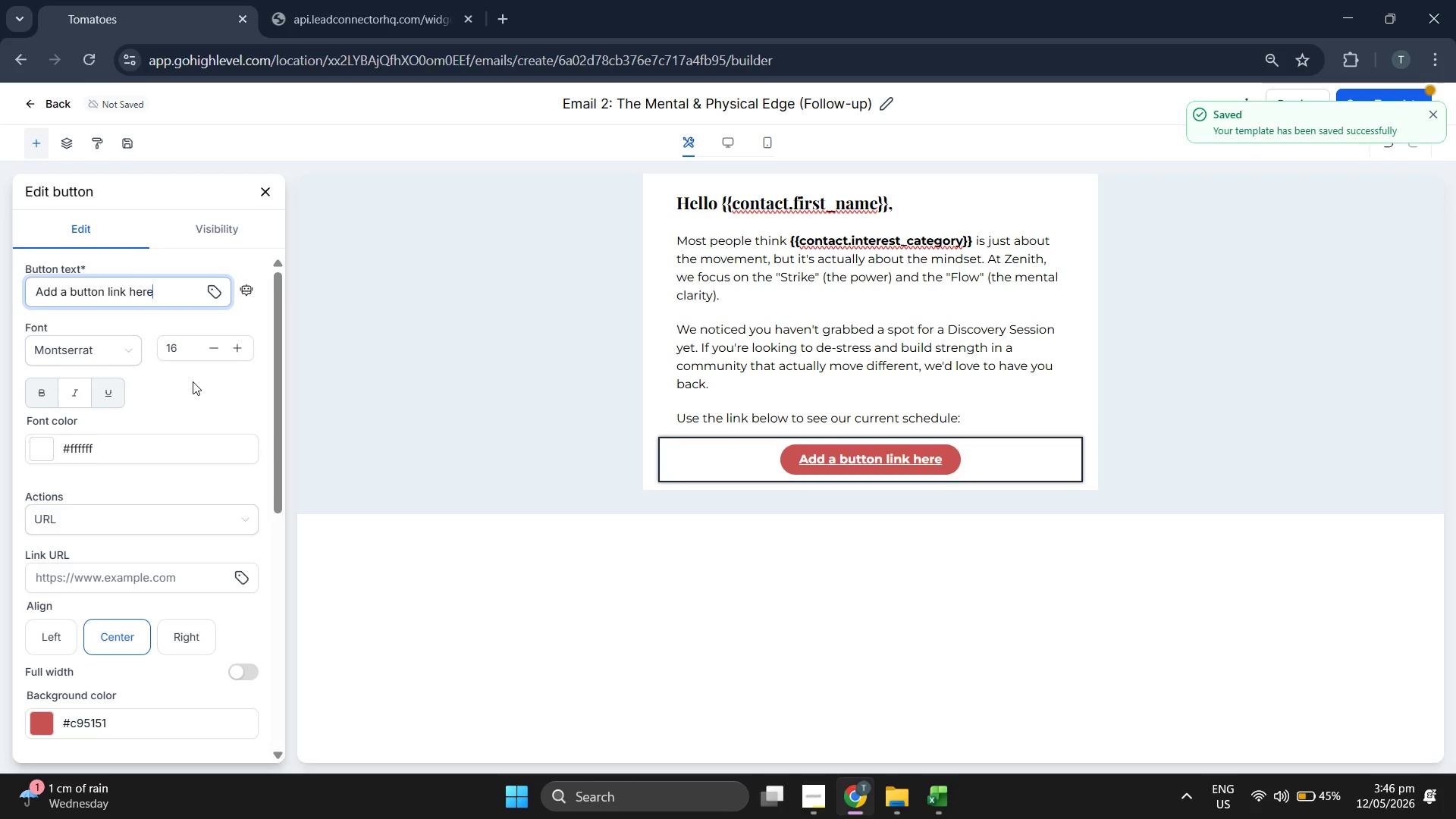 
key(Backspace)
key(Backspace)
key(Backspace)
key(Backspace)
key(Backspace)
key(Backspace)
key(Backspace)
key(Backspace)
key(Backspace)
key(Backspace)
key(Backspace)
key(Backspace)
key(Backspace)
key(Backspace)
key(Backspace)
key(Backspace)
key(Backspace)
key(Backspace)
key(Backspace)
key(Backspace)
key(Backspace)
key(Backspace)
type(View Schedule & )
key(Backspace)
key(Backspace)
type(& Book)
 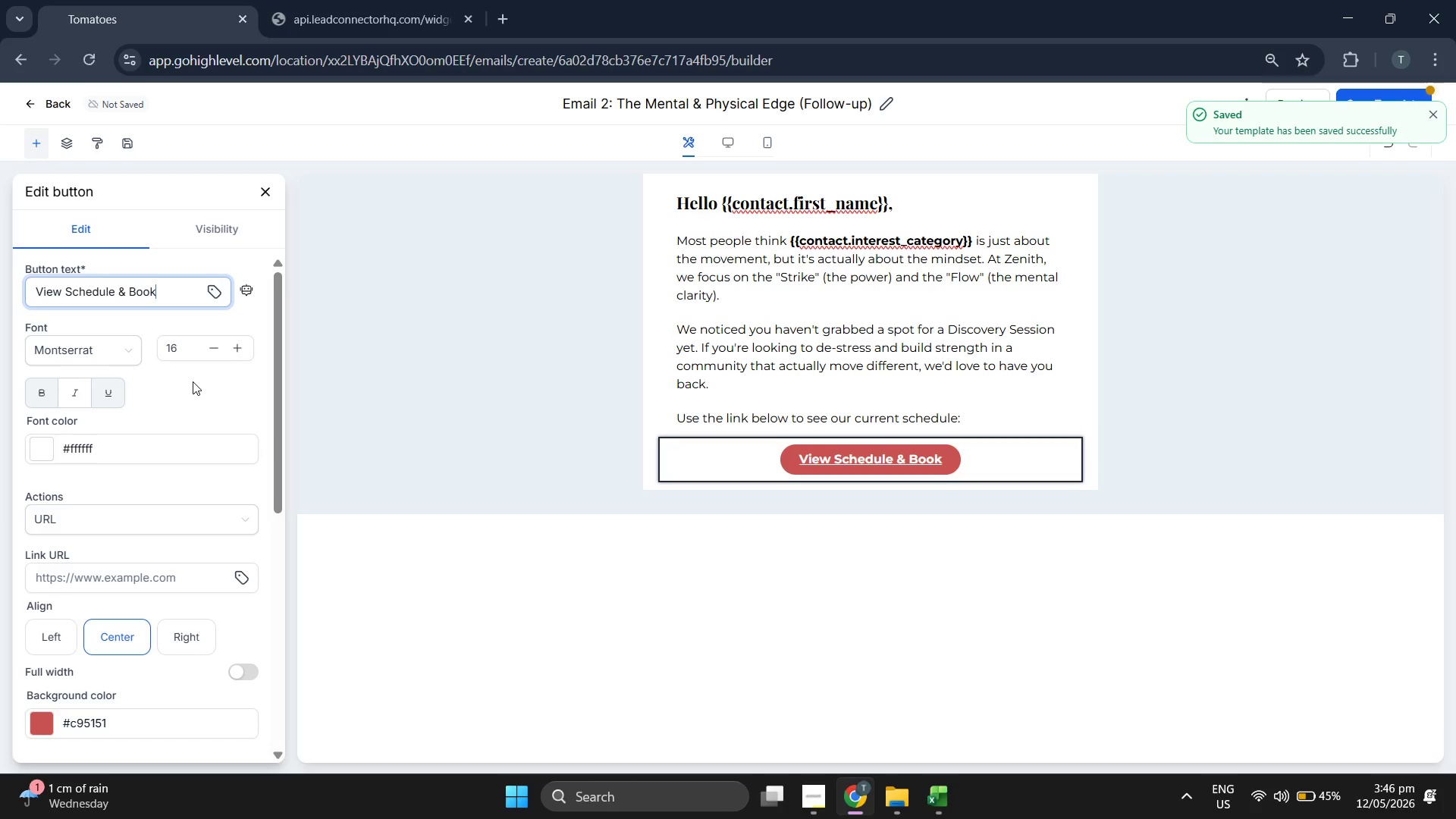 
scroll: coordinate [193, 378], scroll_direction: down, amount: 1.0
 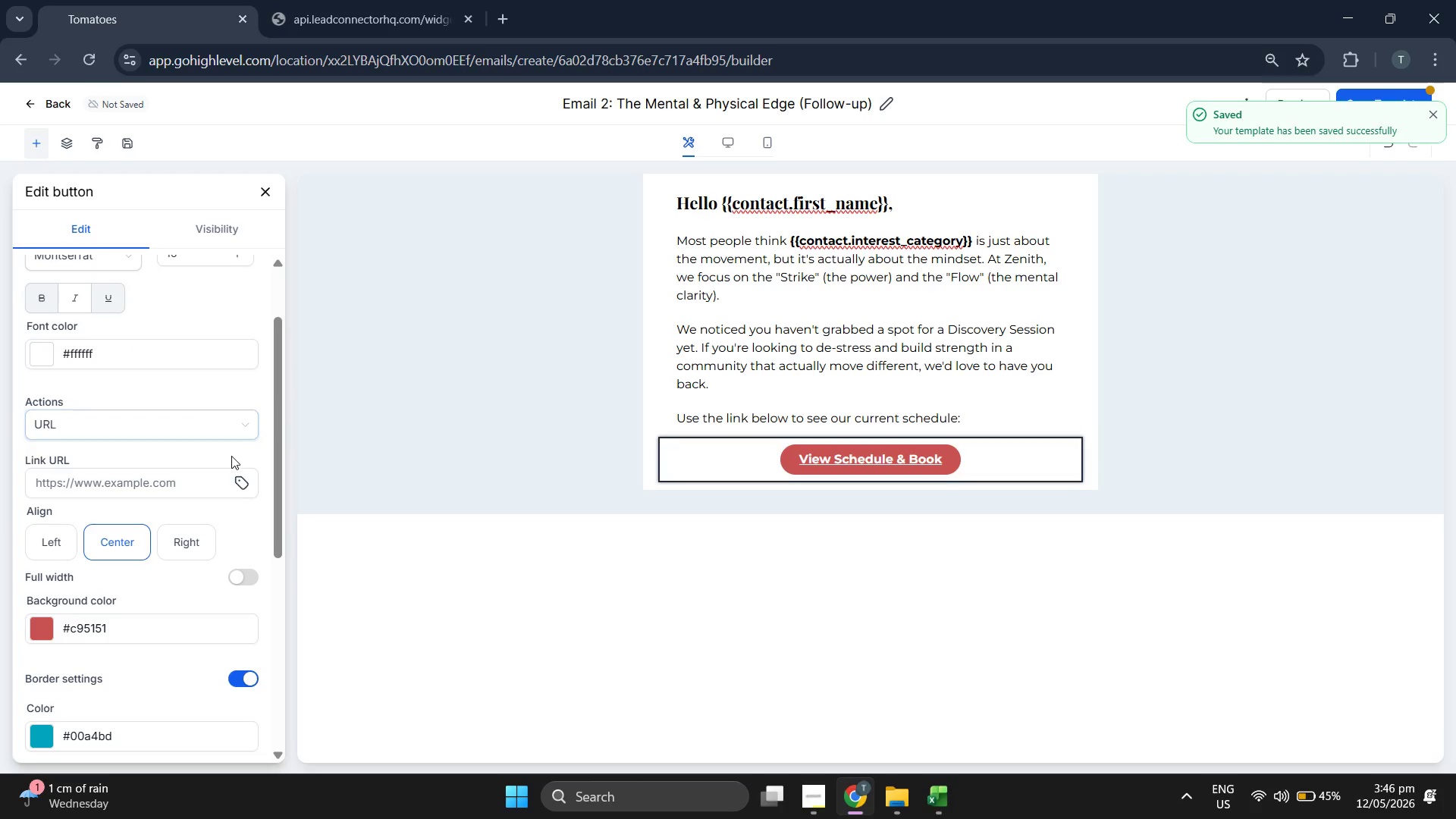 
left_click([242, 480])
 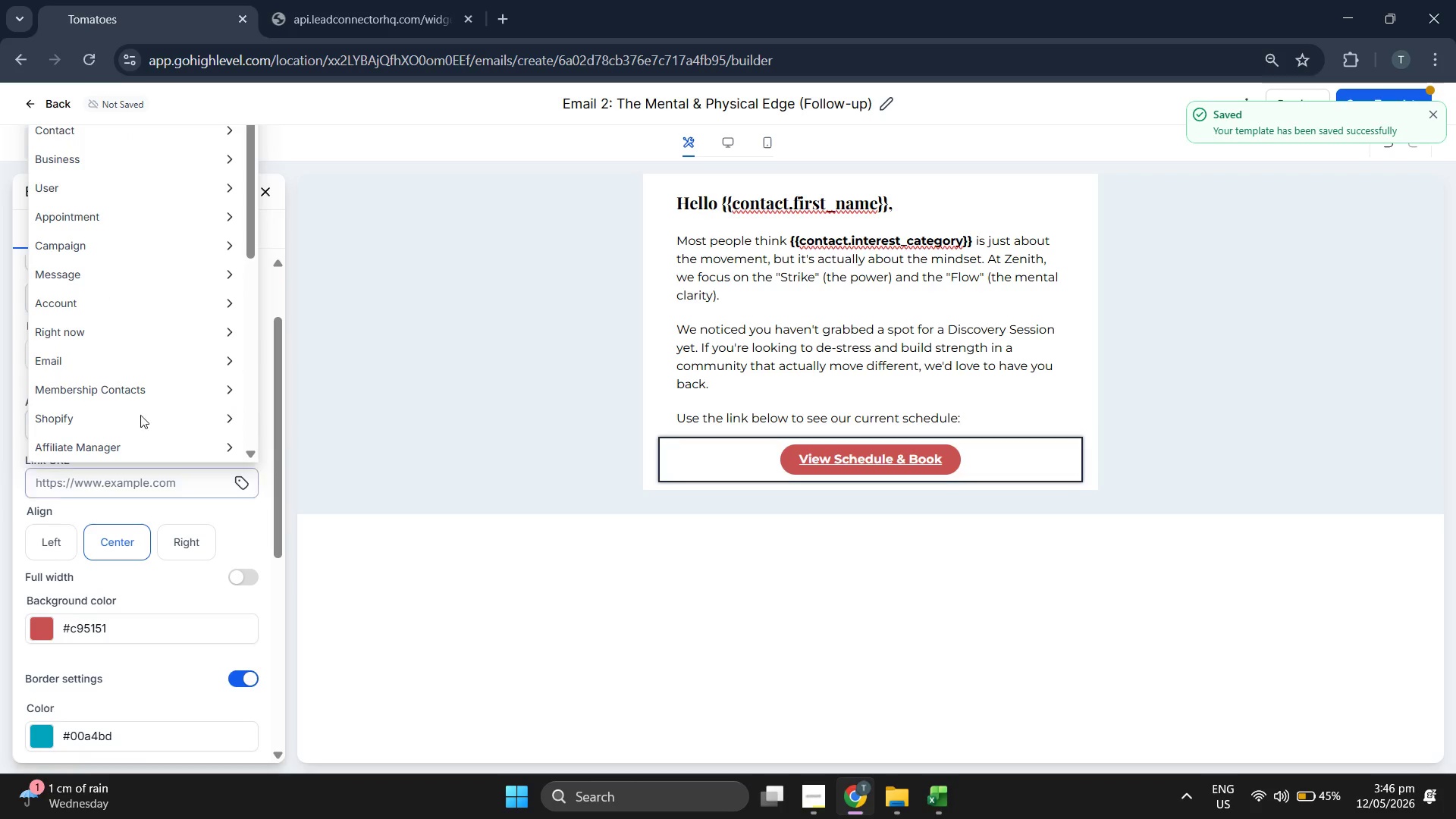 
scroll: coordinate [113, 392], scroll_direction: down, amount: 7.0
 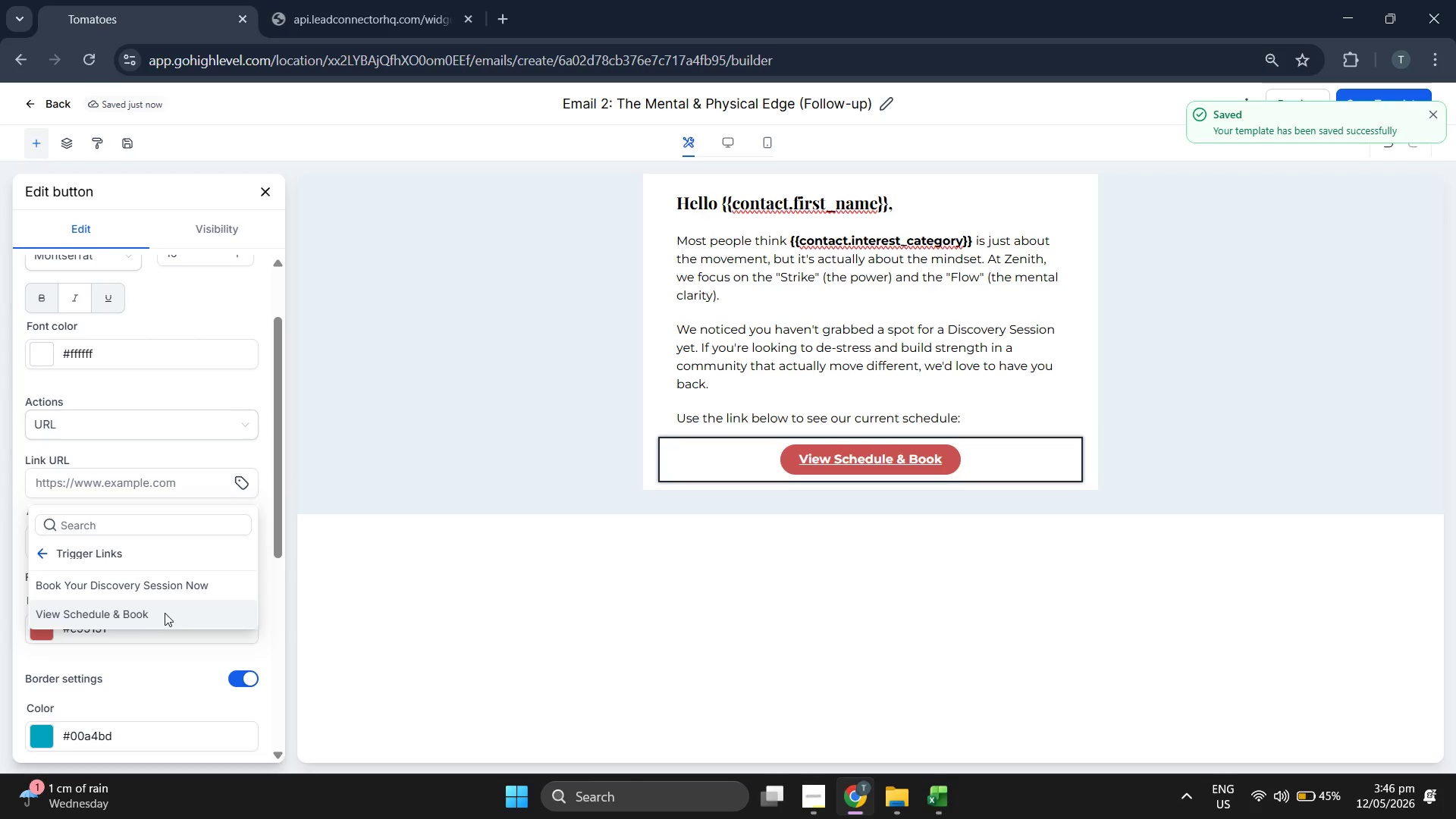 
left_click([165, 608])
 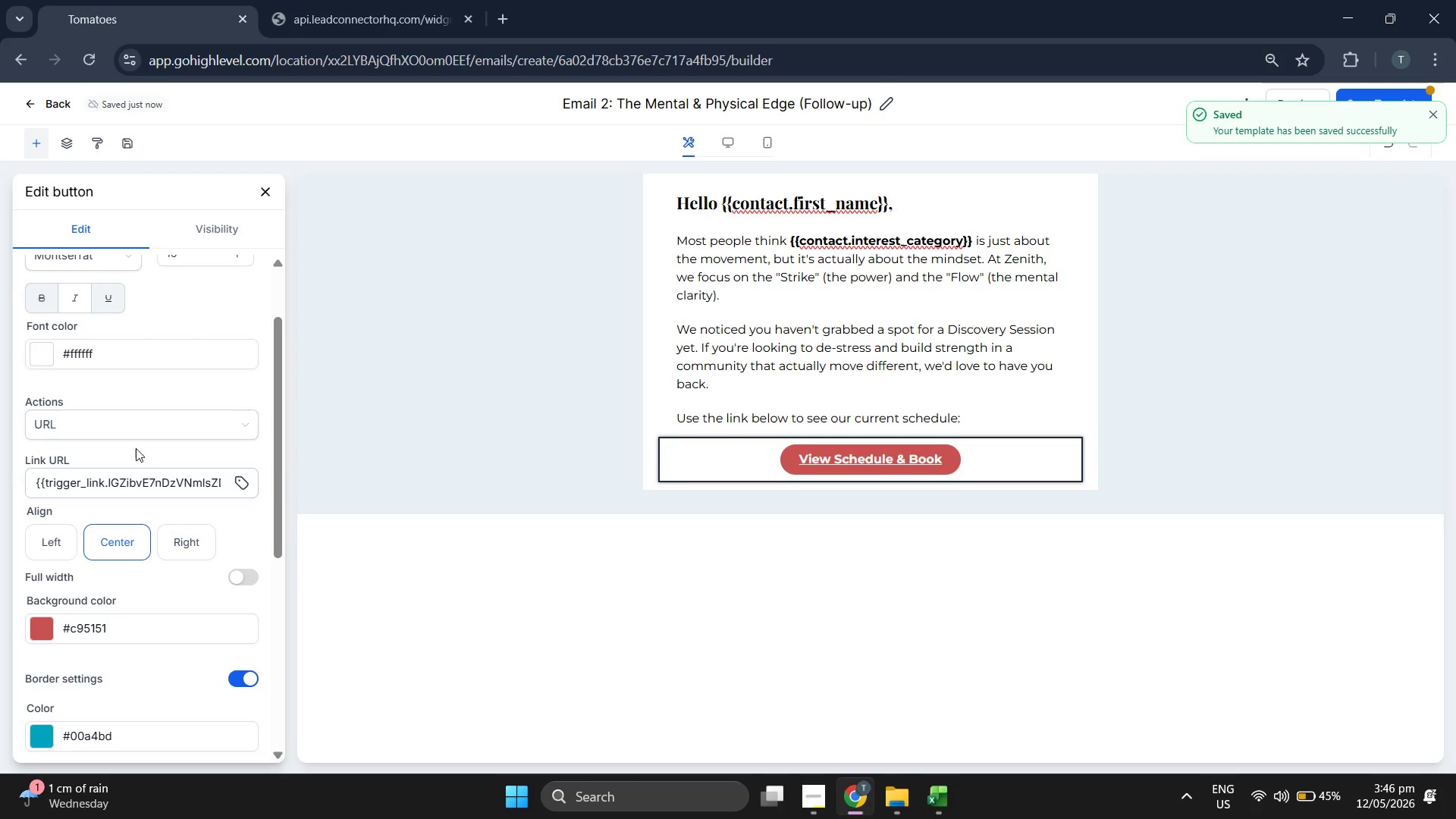 
scroll: coordinate [136, 447], scroll_direction: up, amount: 2.0
 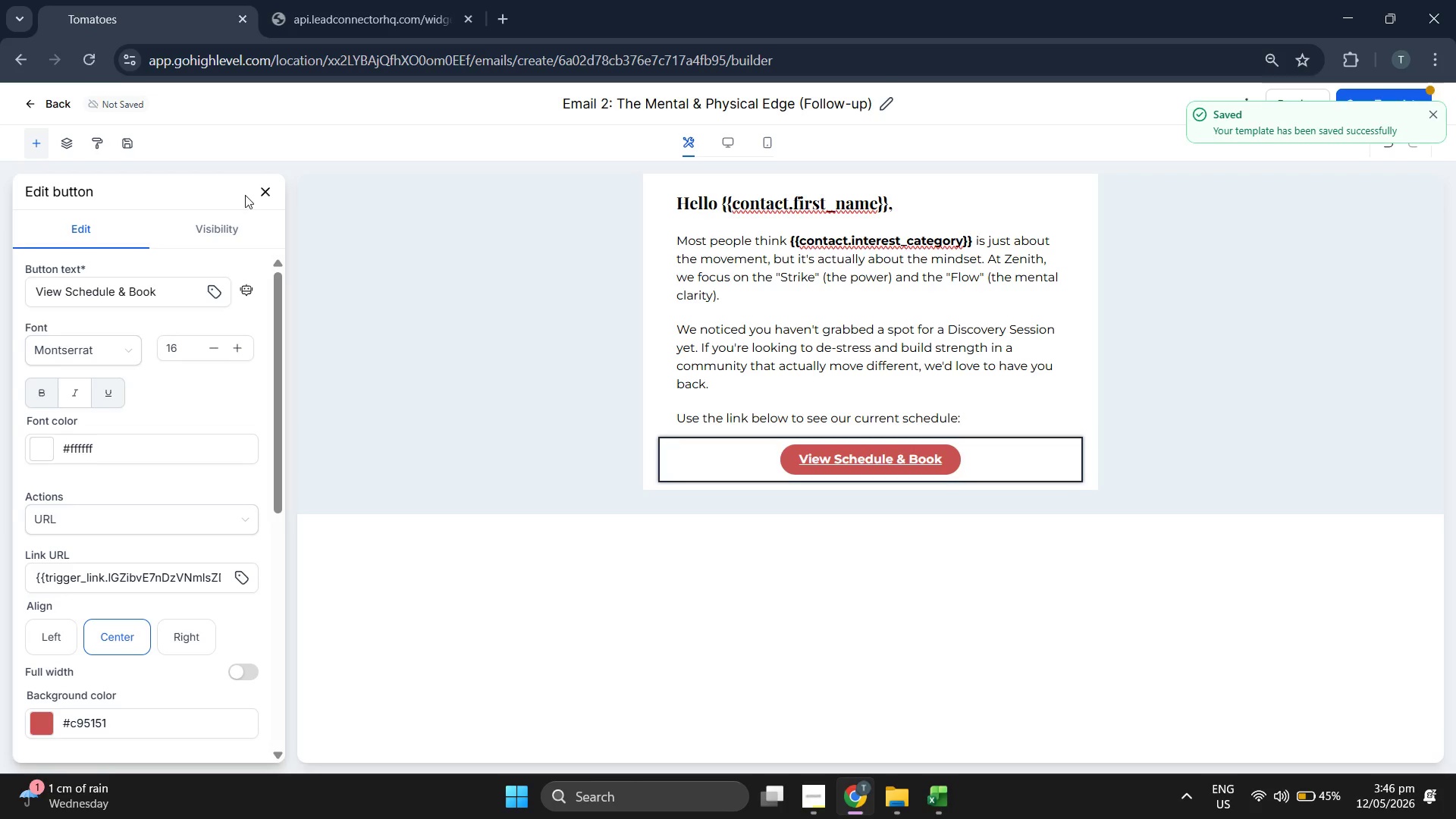 
left_click([265, 196])
 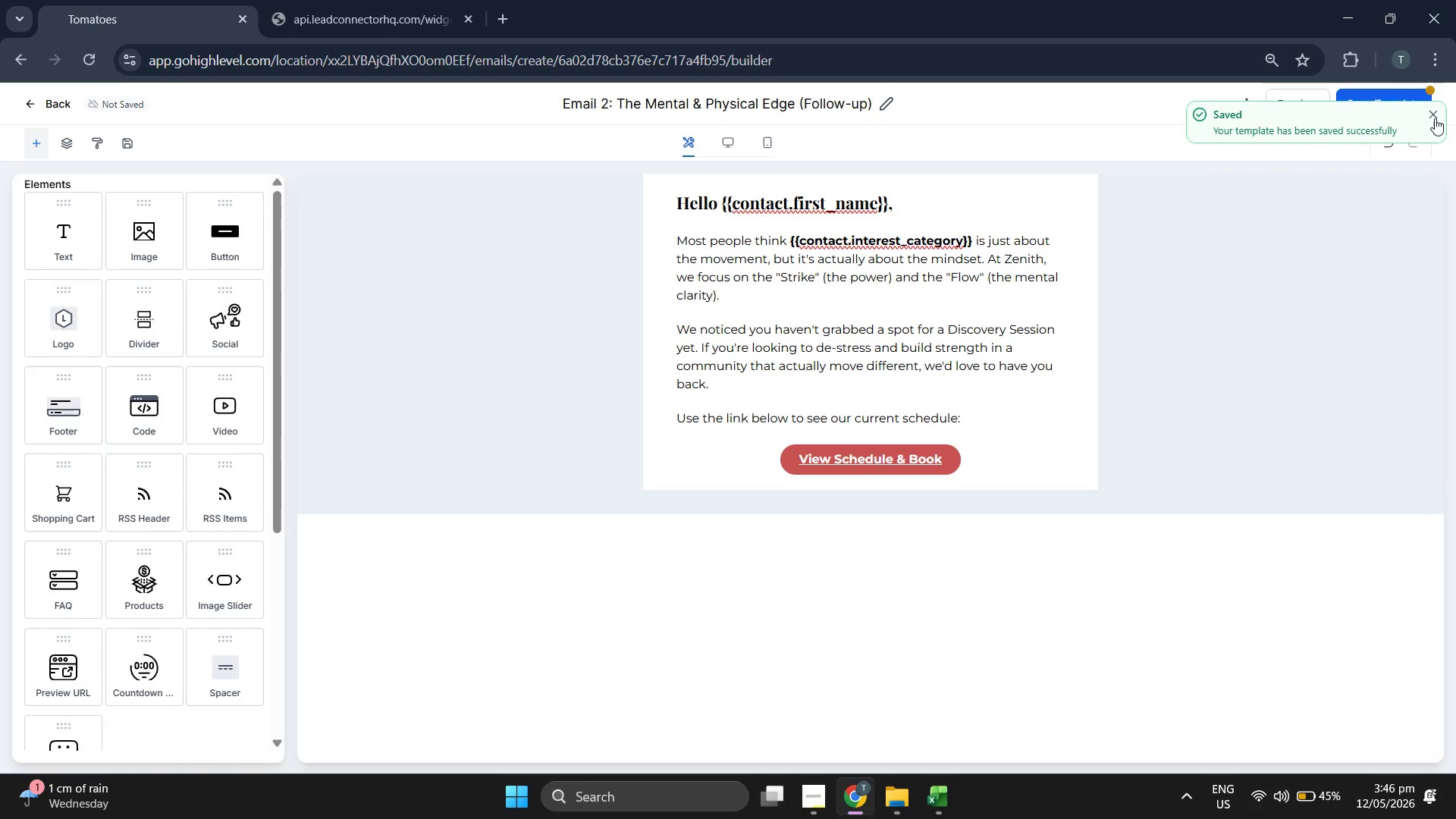 
double_click([1420, 106])
 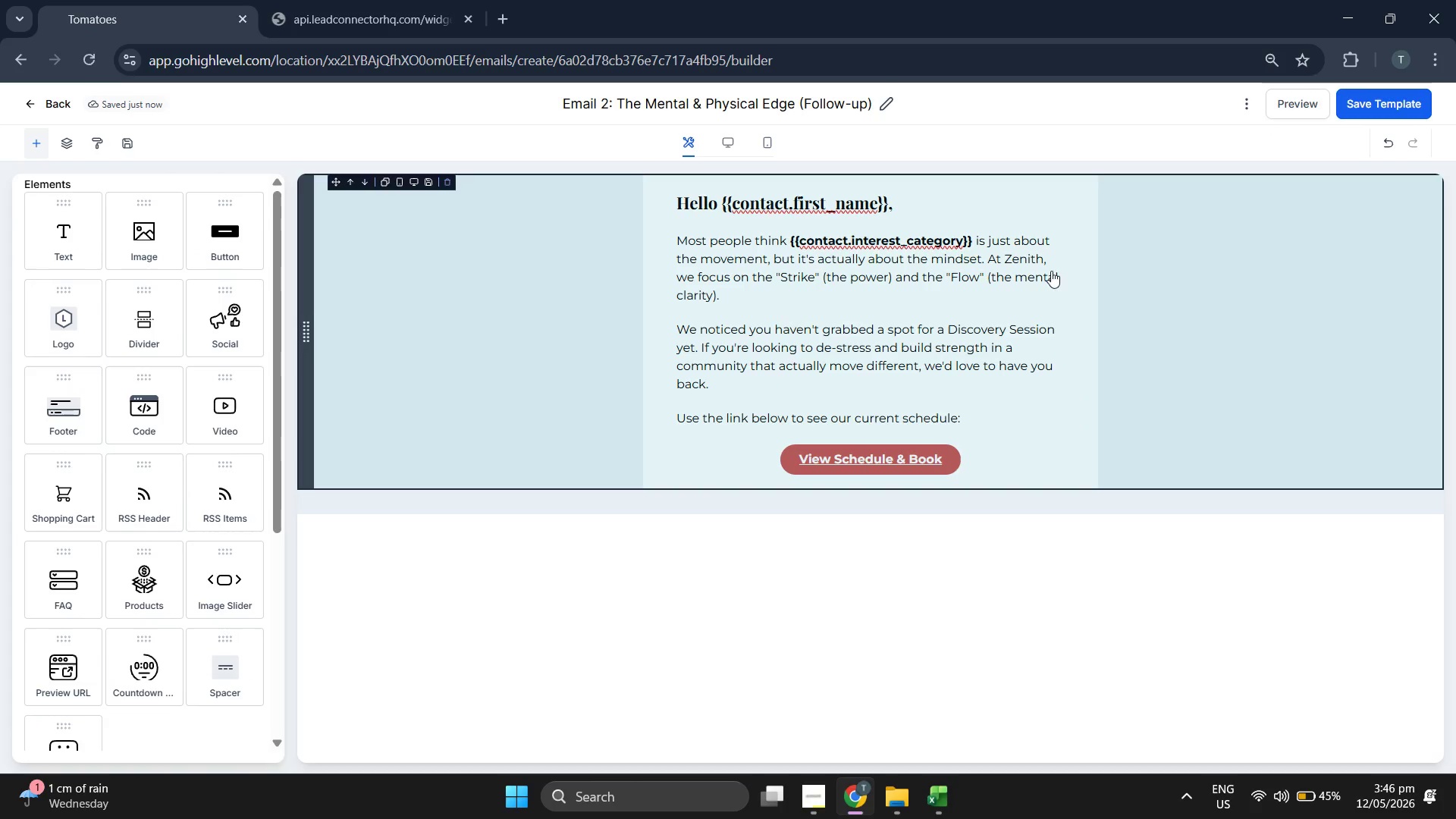 
left_click_drag(start_coordinate=[77, 254], to_coordinate=[865, 474])
 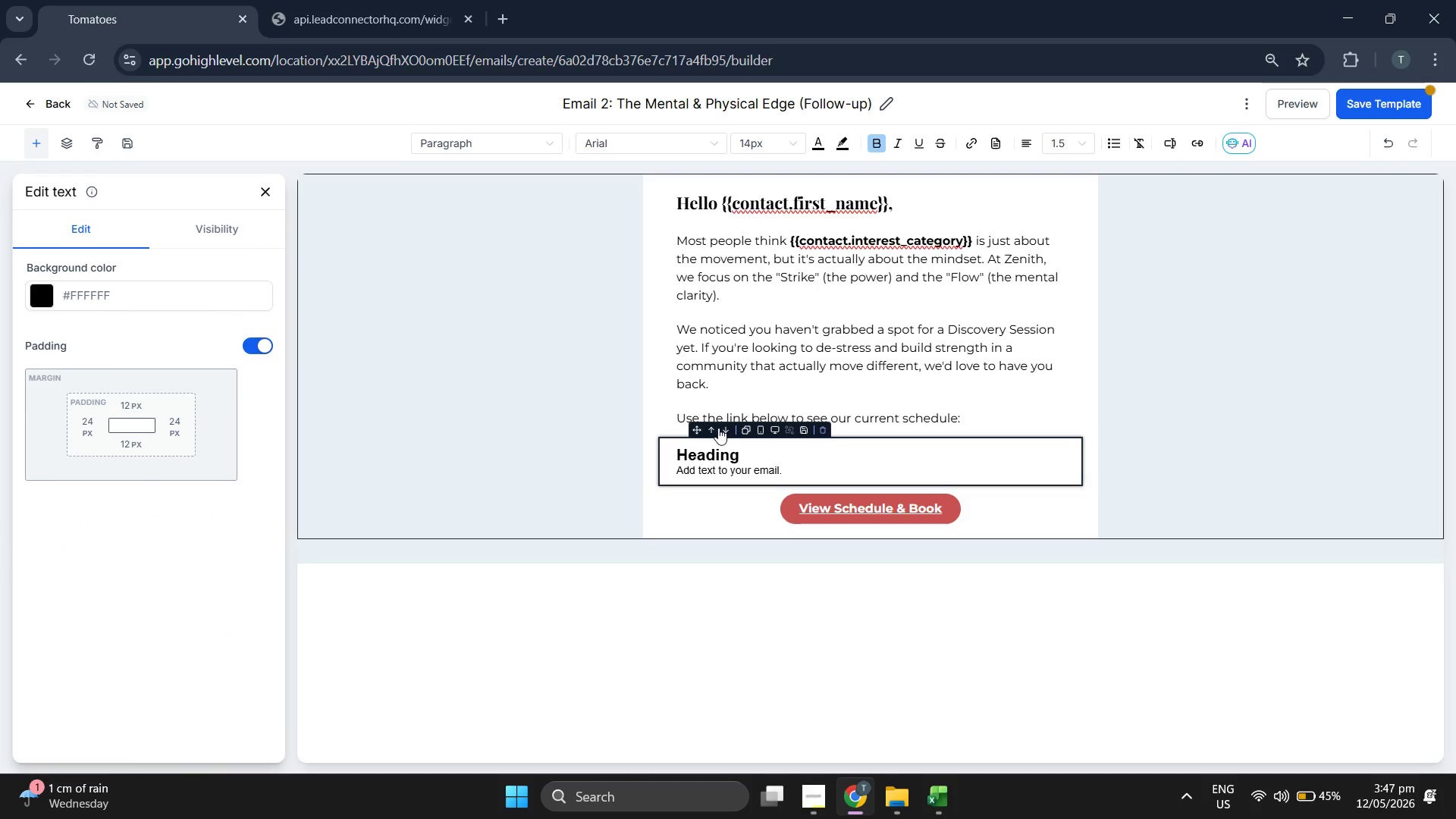 
left_click([726, 432])
 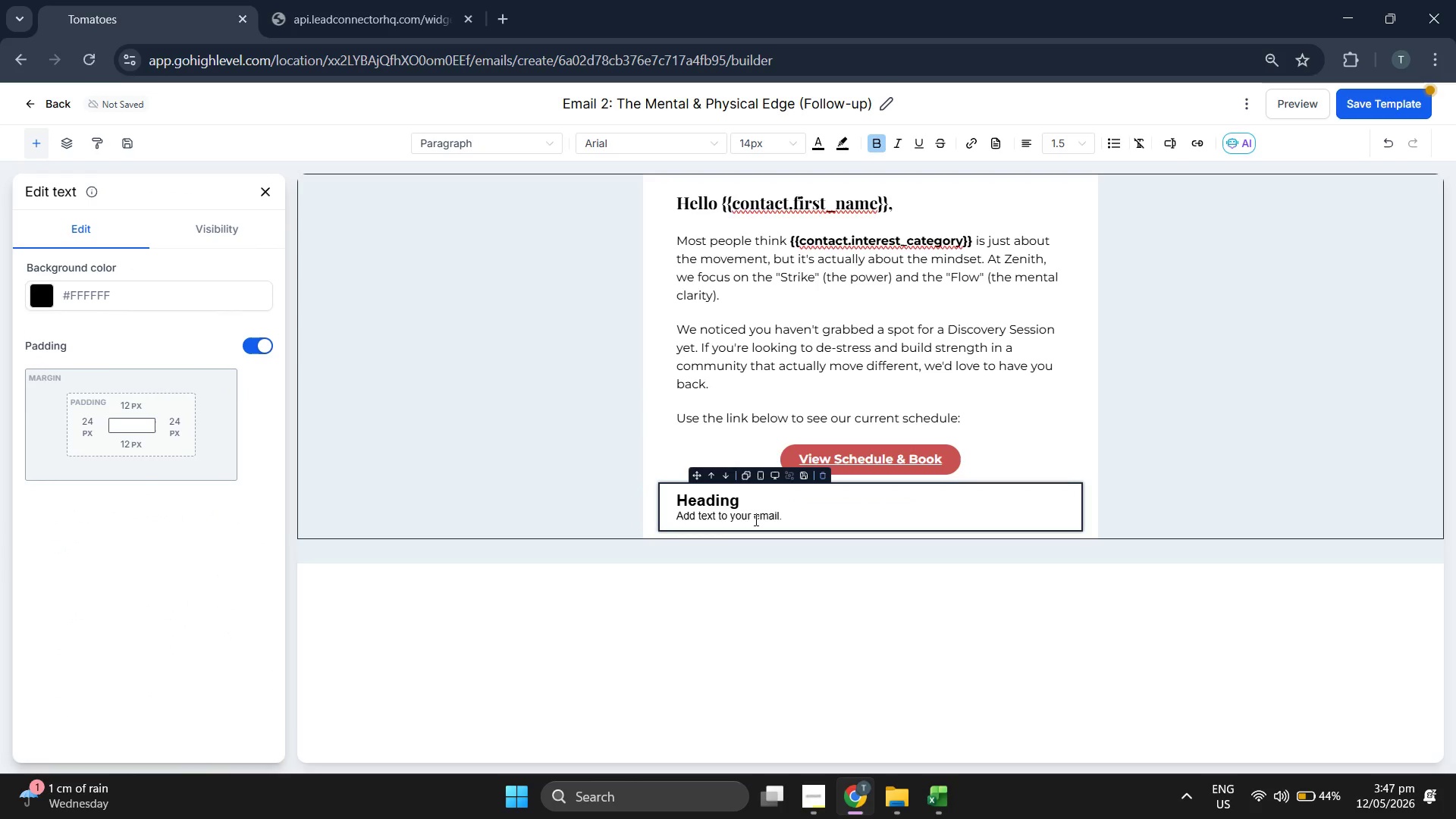 
double_click([755, 519])
 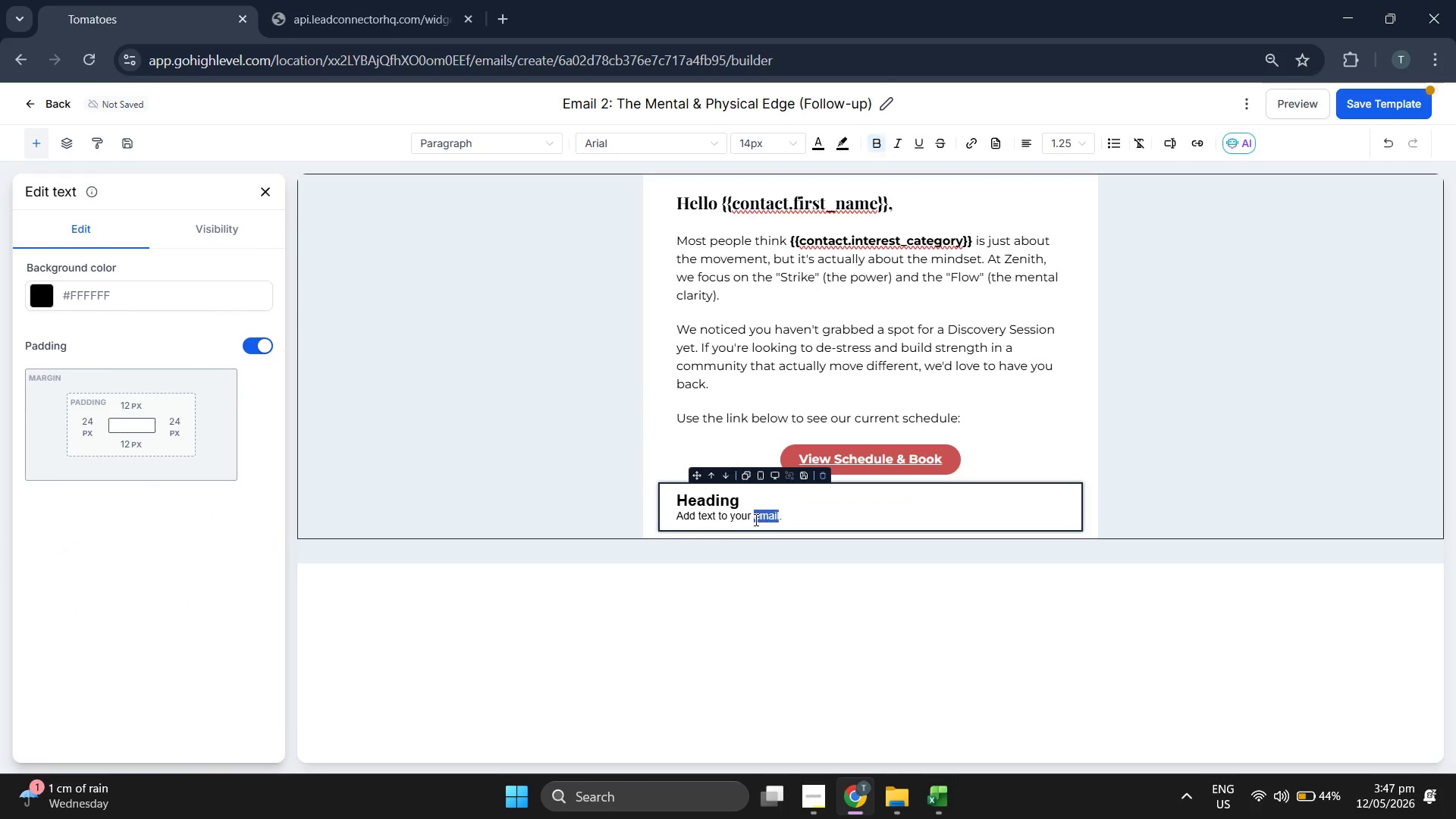 
triple_click([755, 519])
 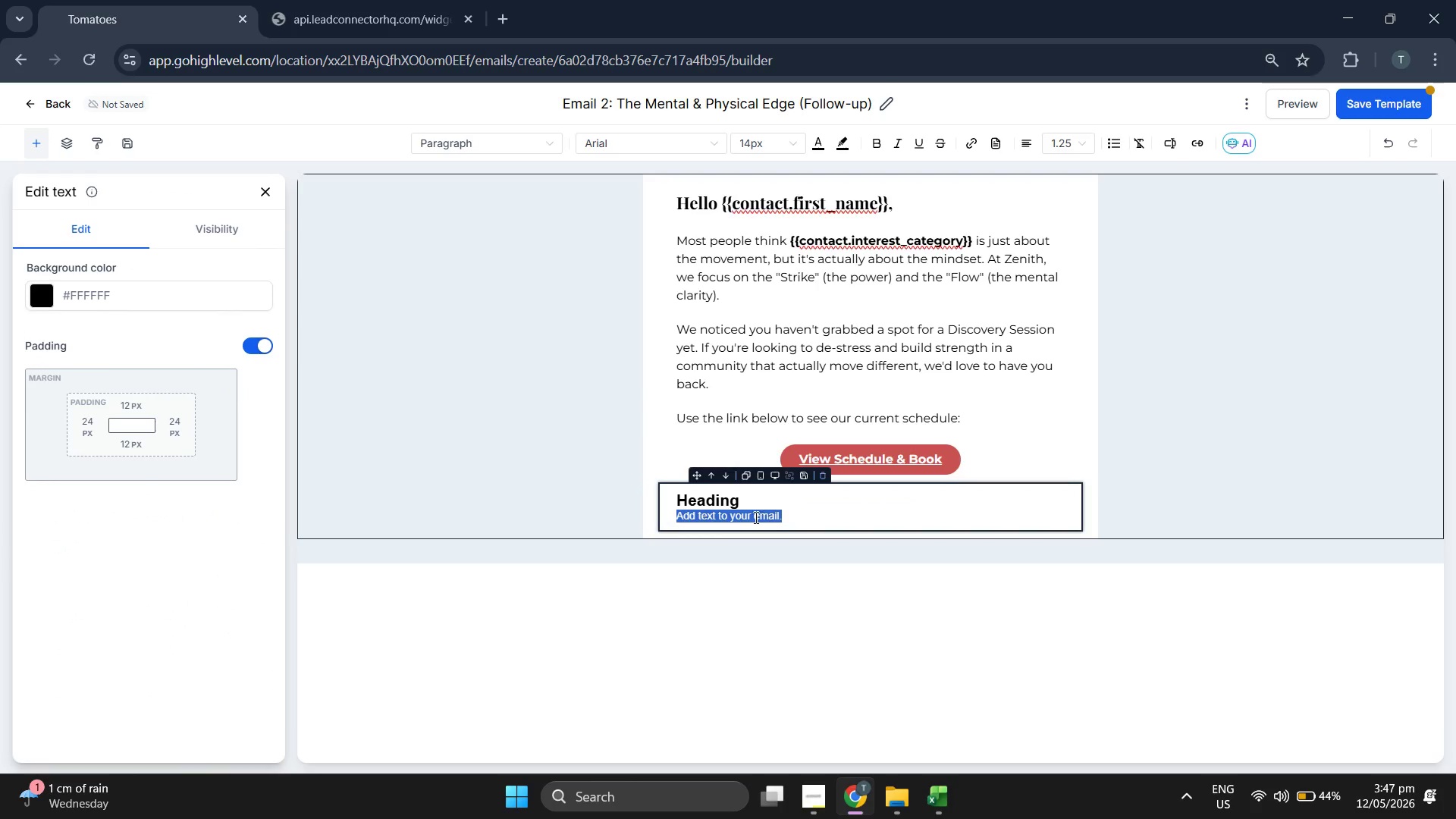 
key(Backspace)
 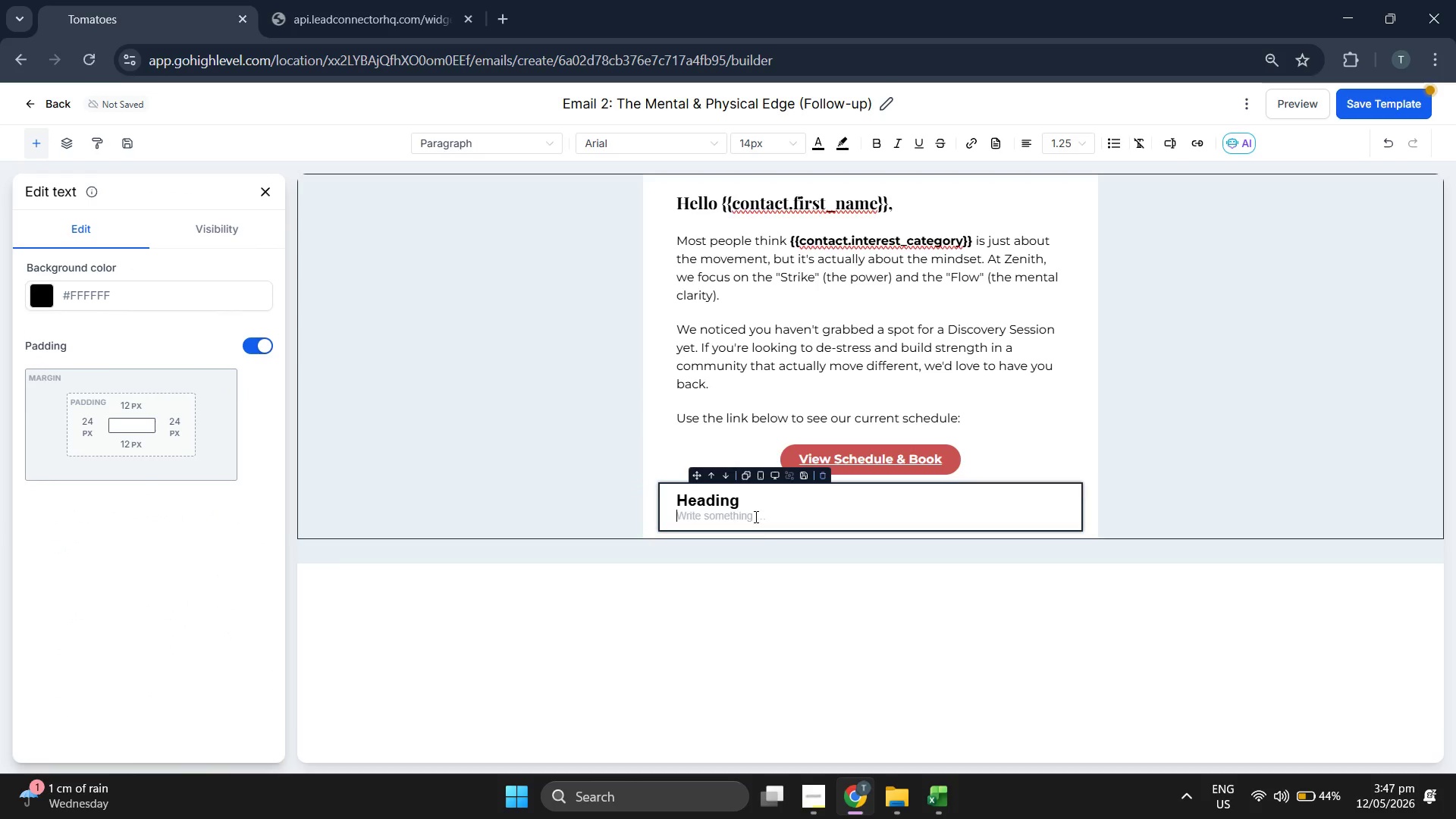 
key(Backspace)
 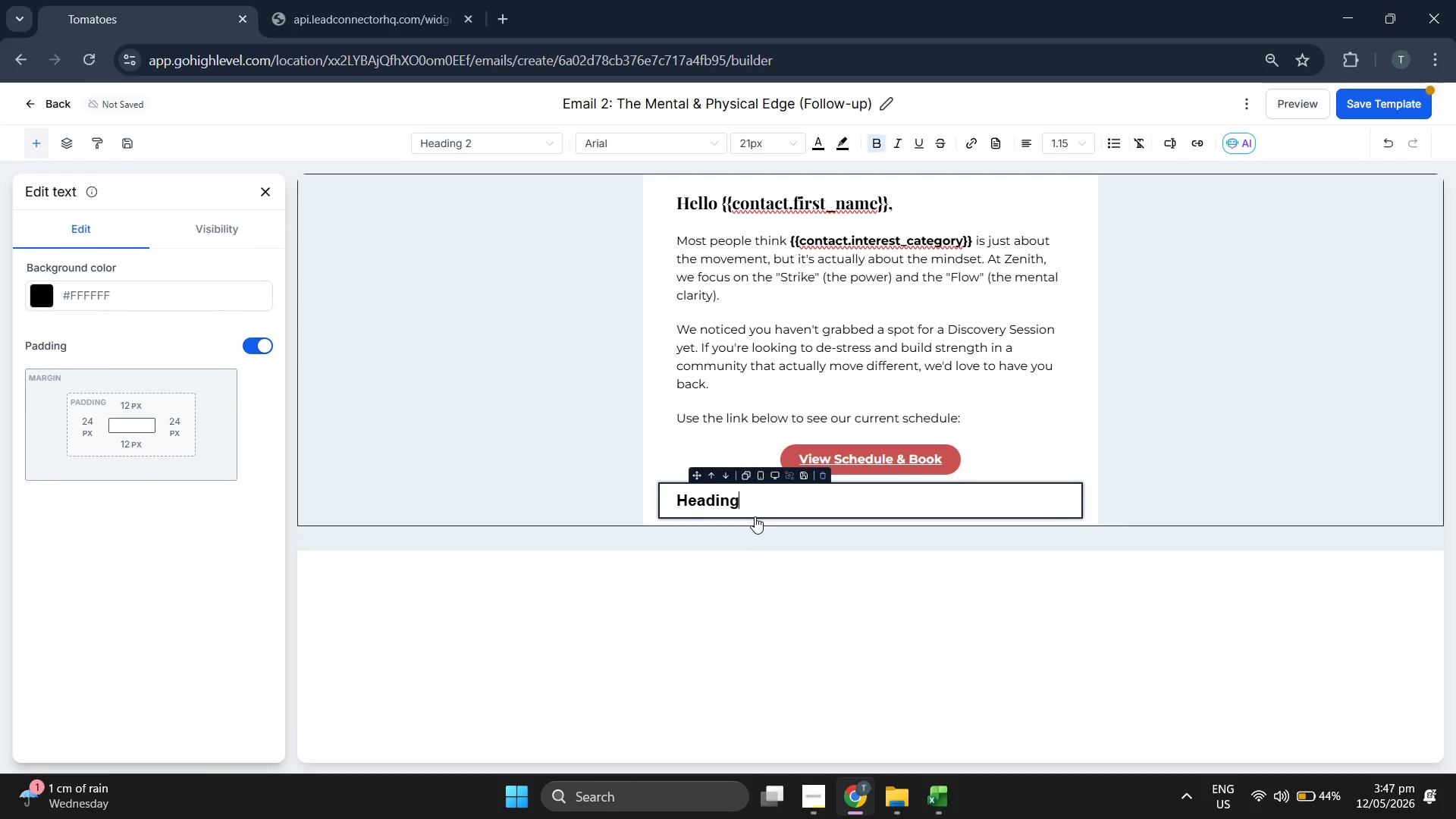 
key(Backspace)
 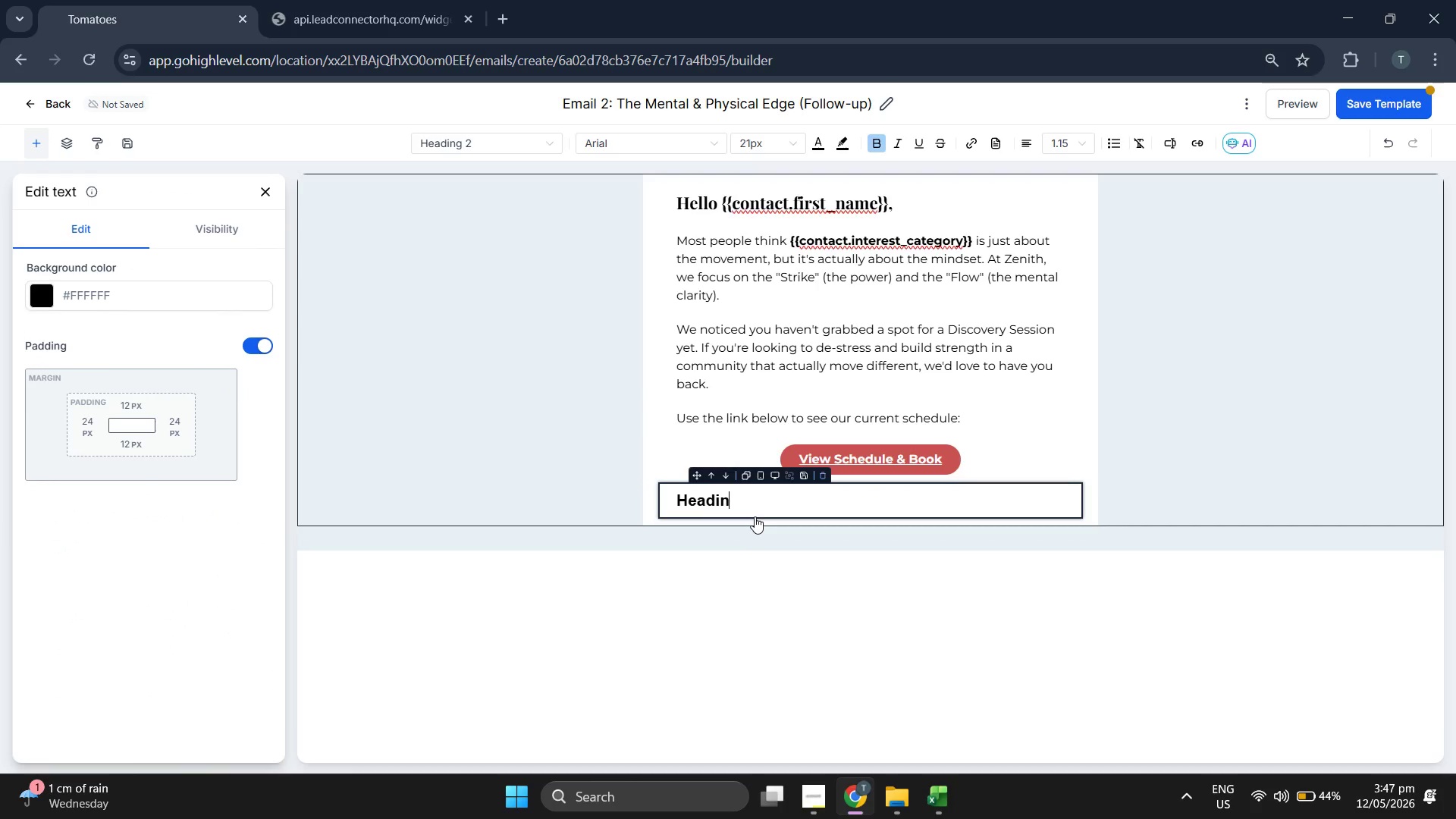 
key(Backspace)
 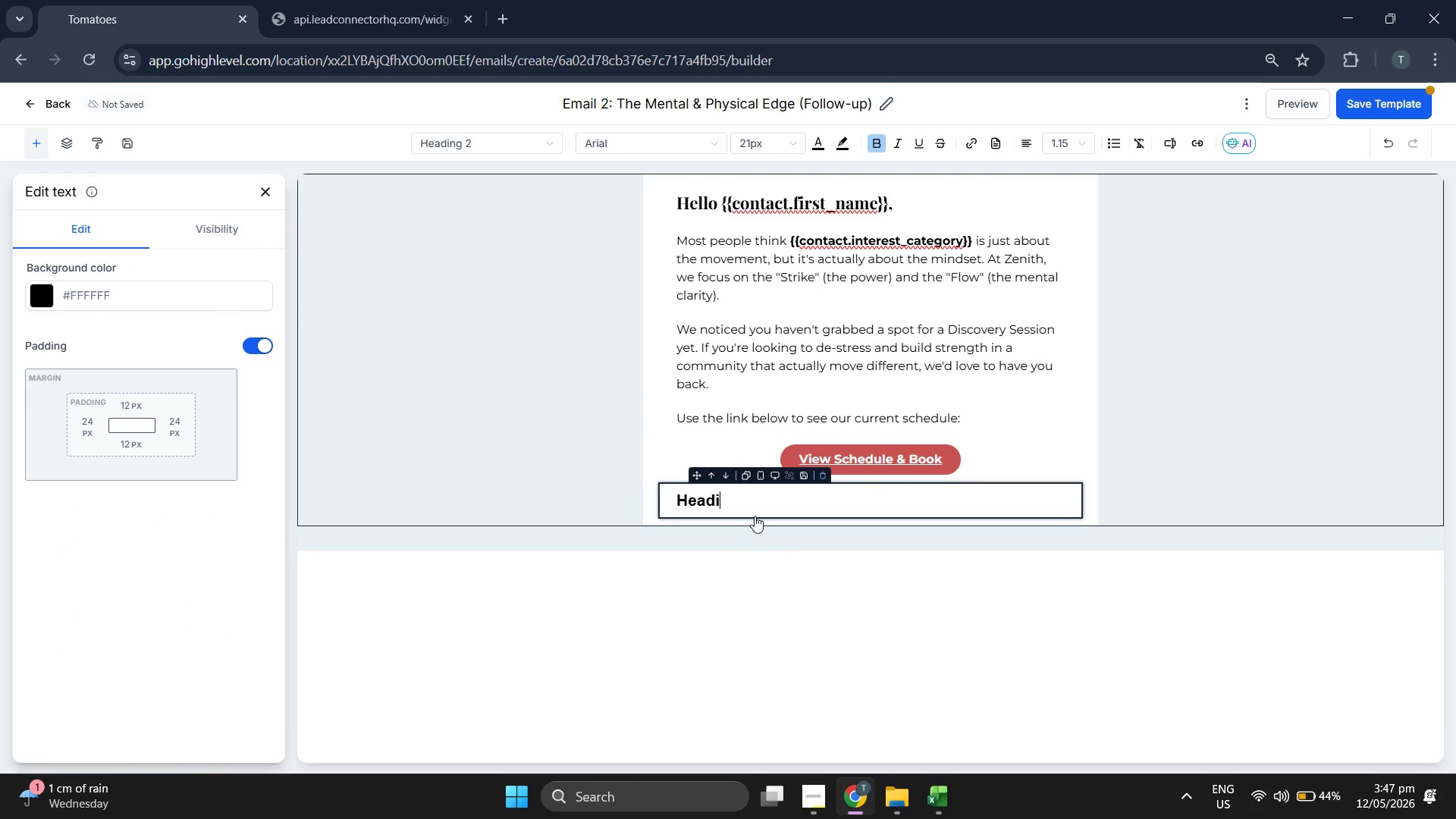 
key(Backspace)
 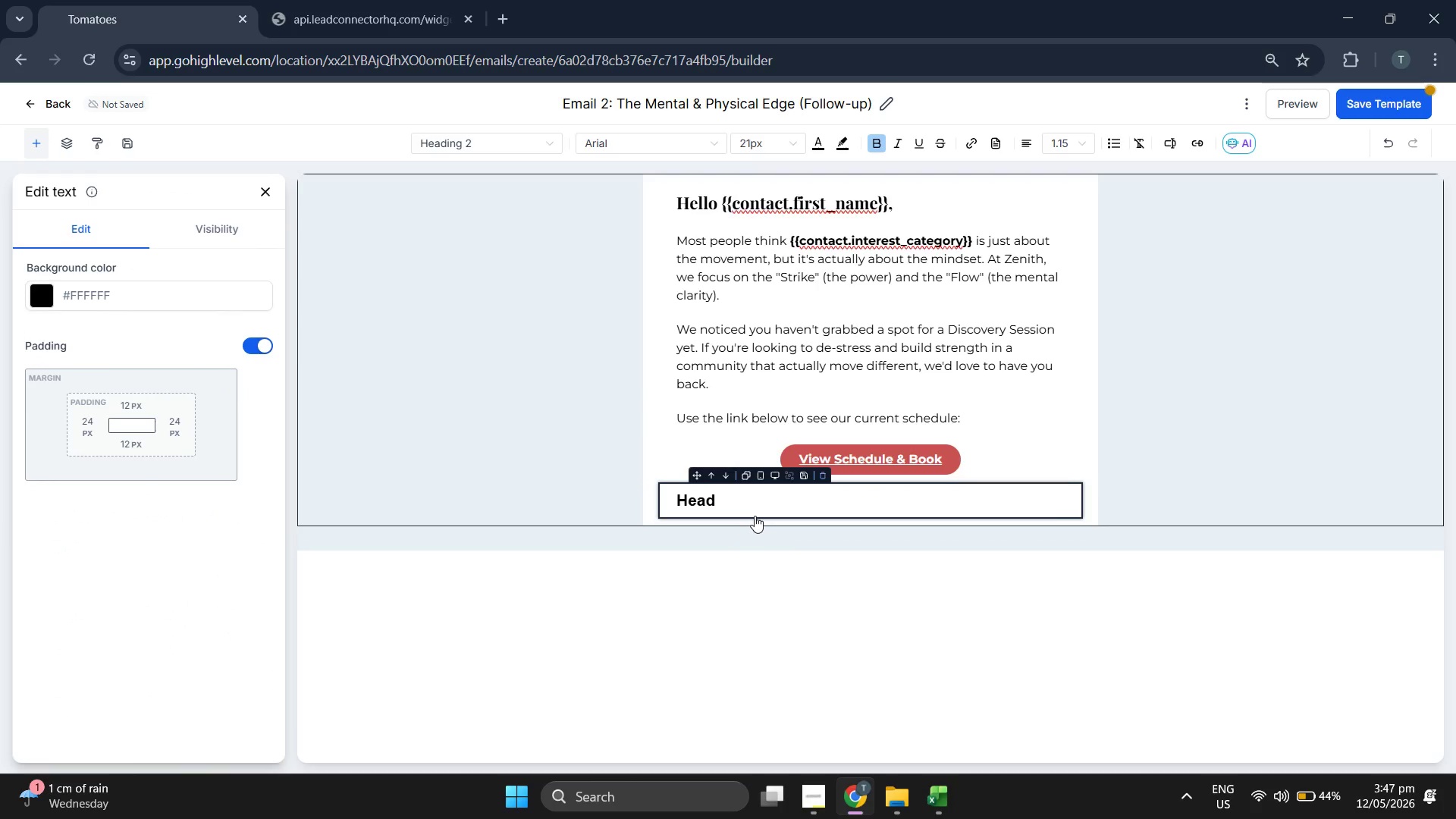 
key(Backspace)
 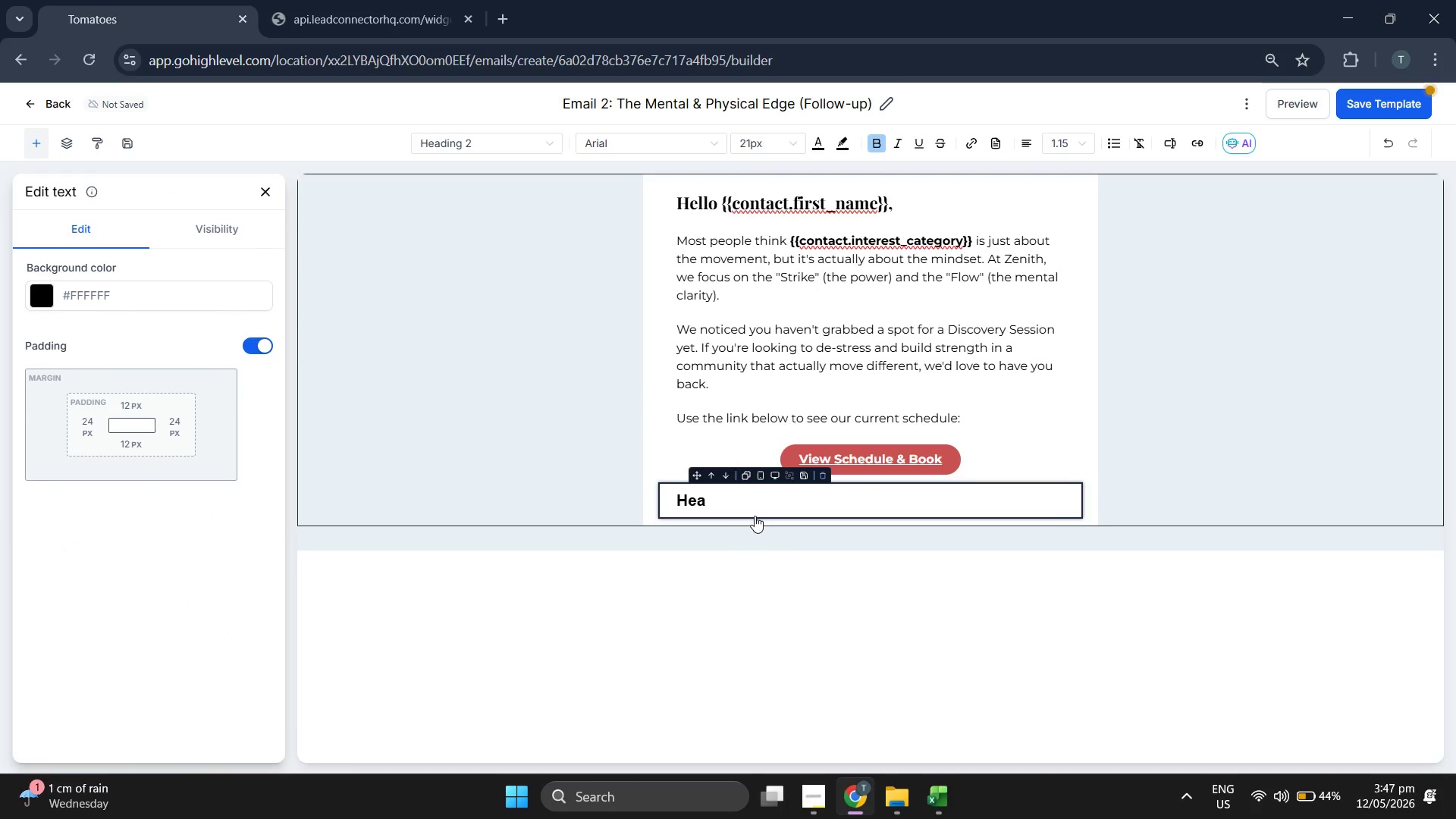 
key(Backspace)
 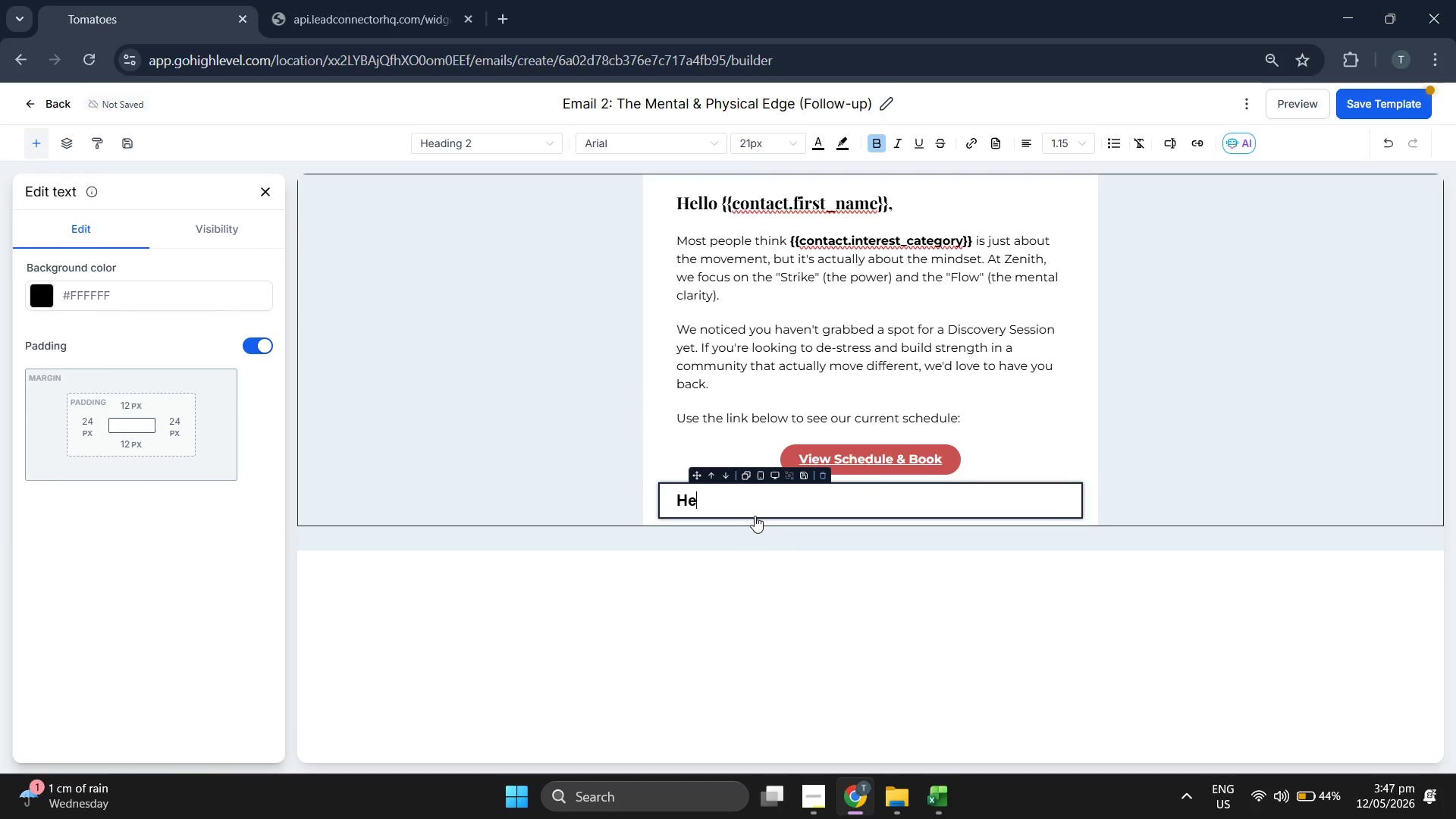 
key(Backspace)
 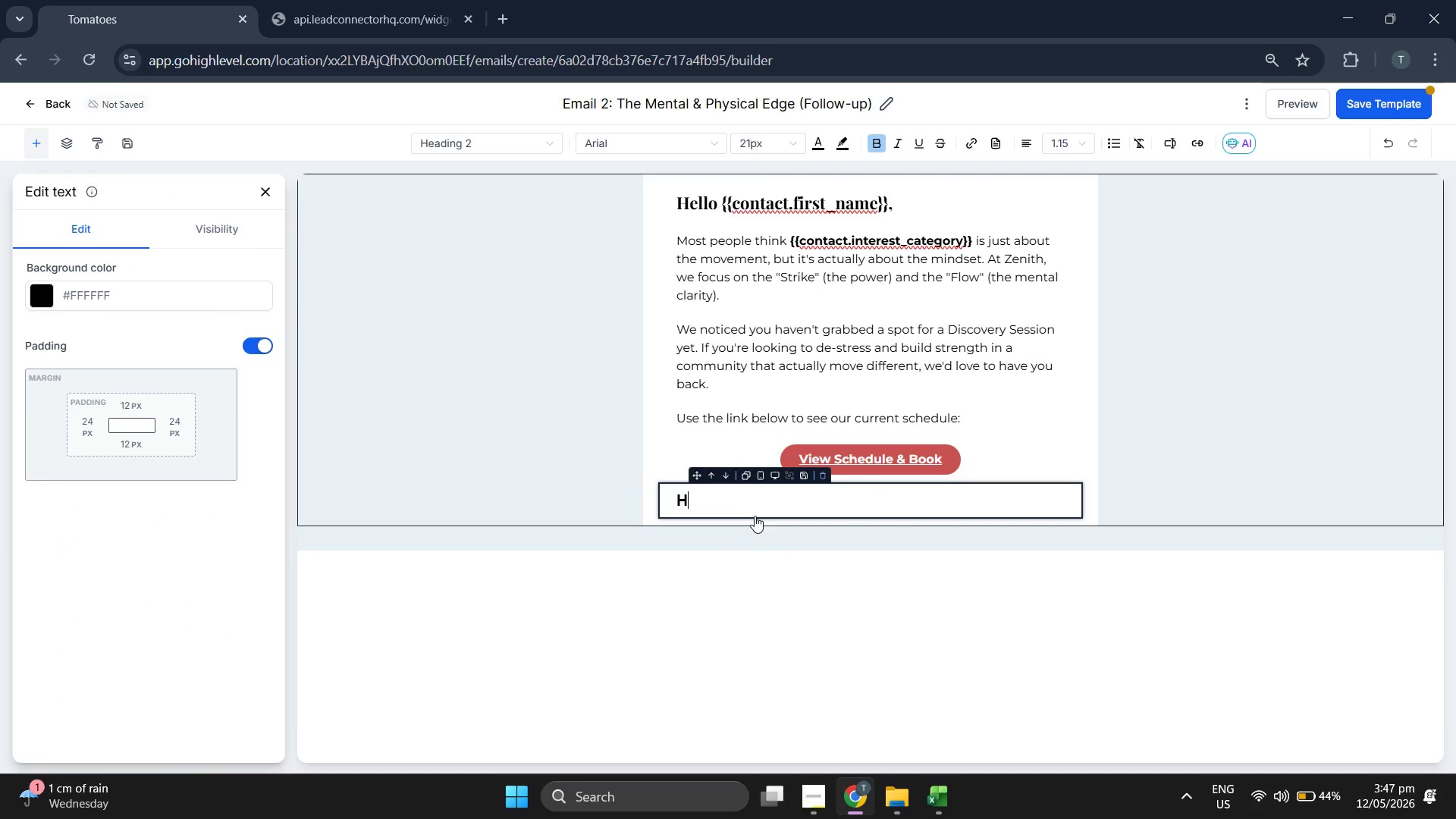 
key(Backspace)
 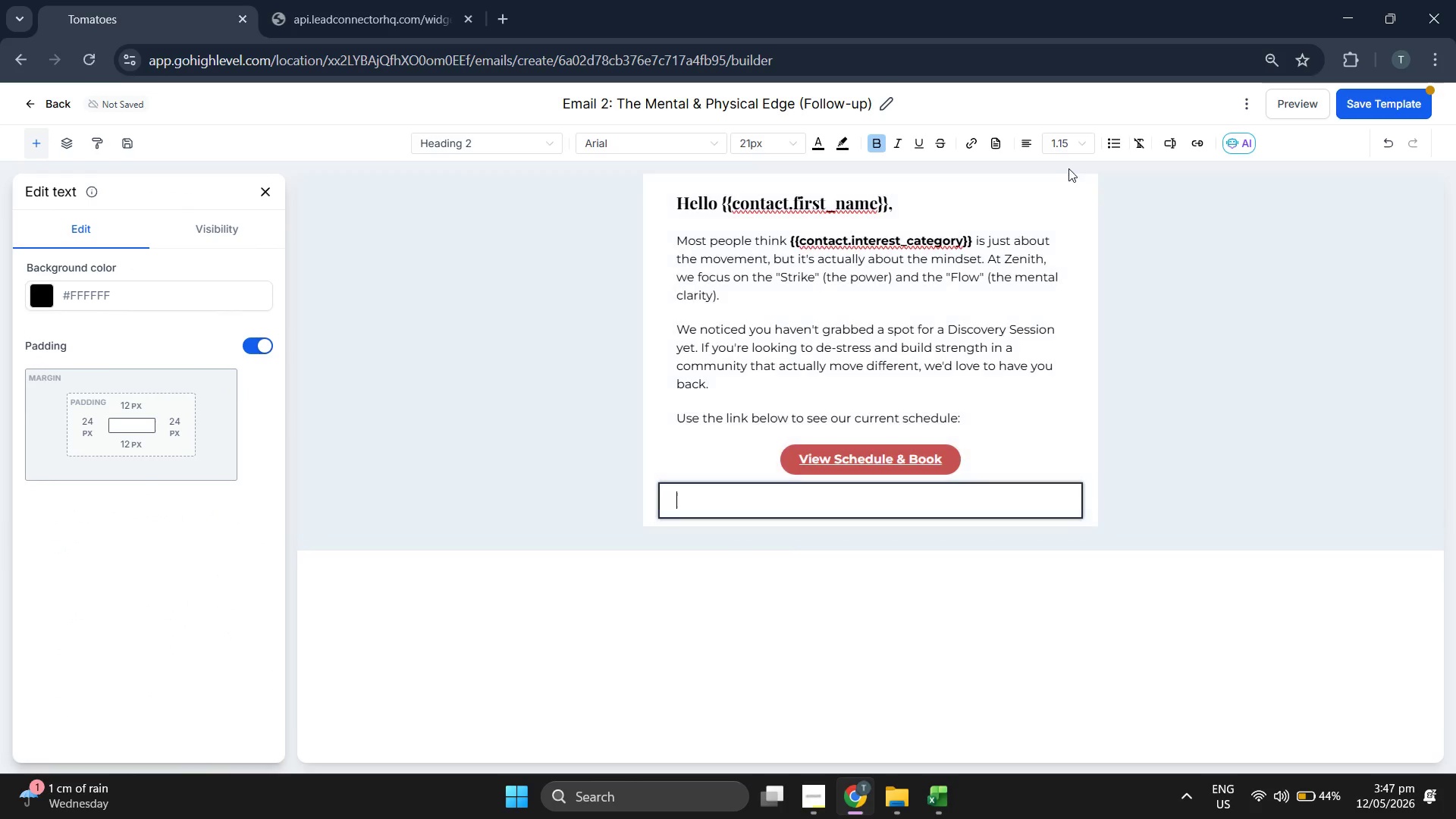 
left_click([1068, 147])
 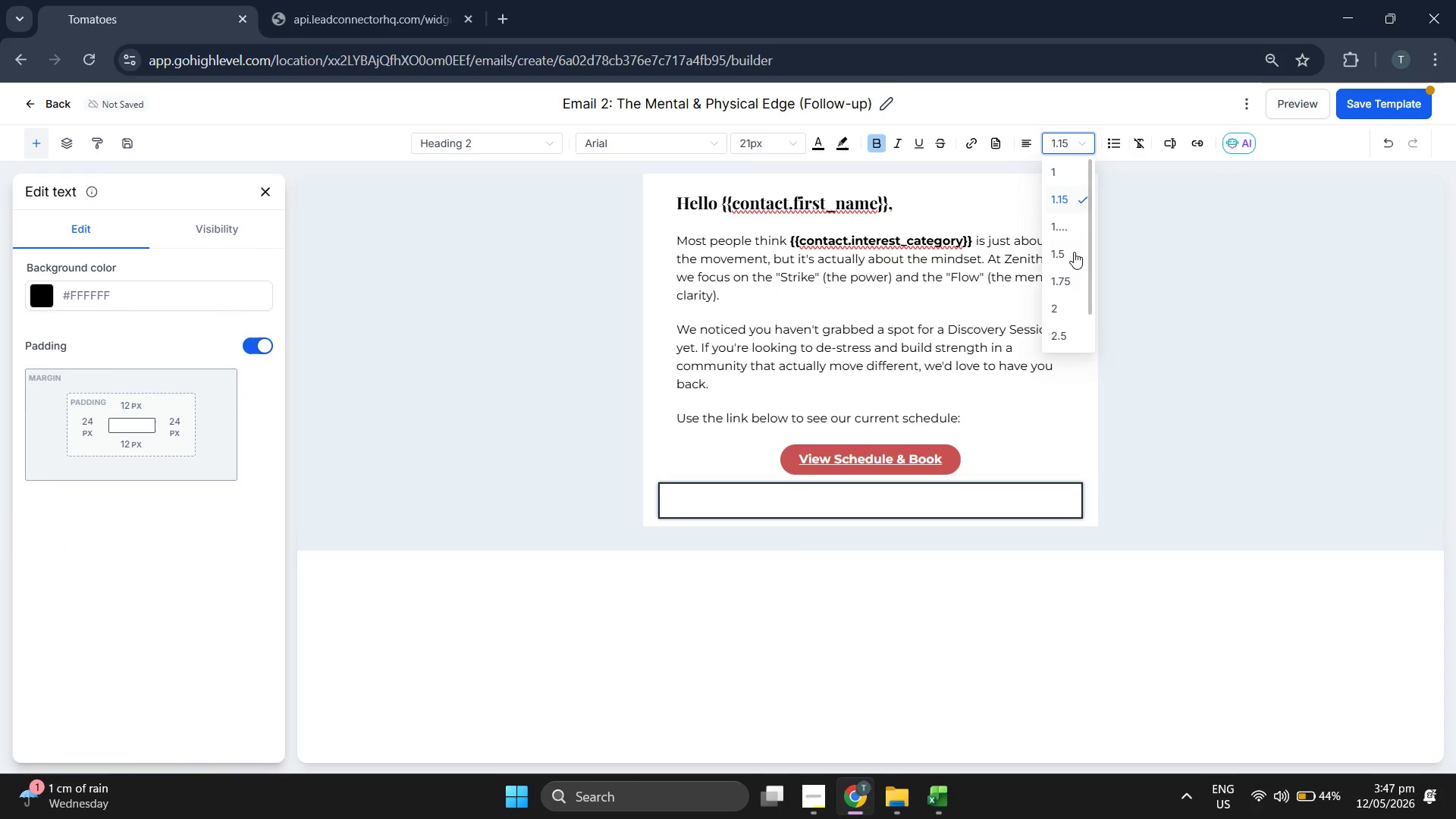 
left_click([1074, 252])
 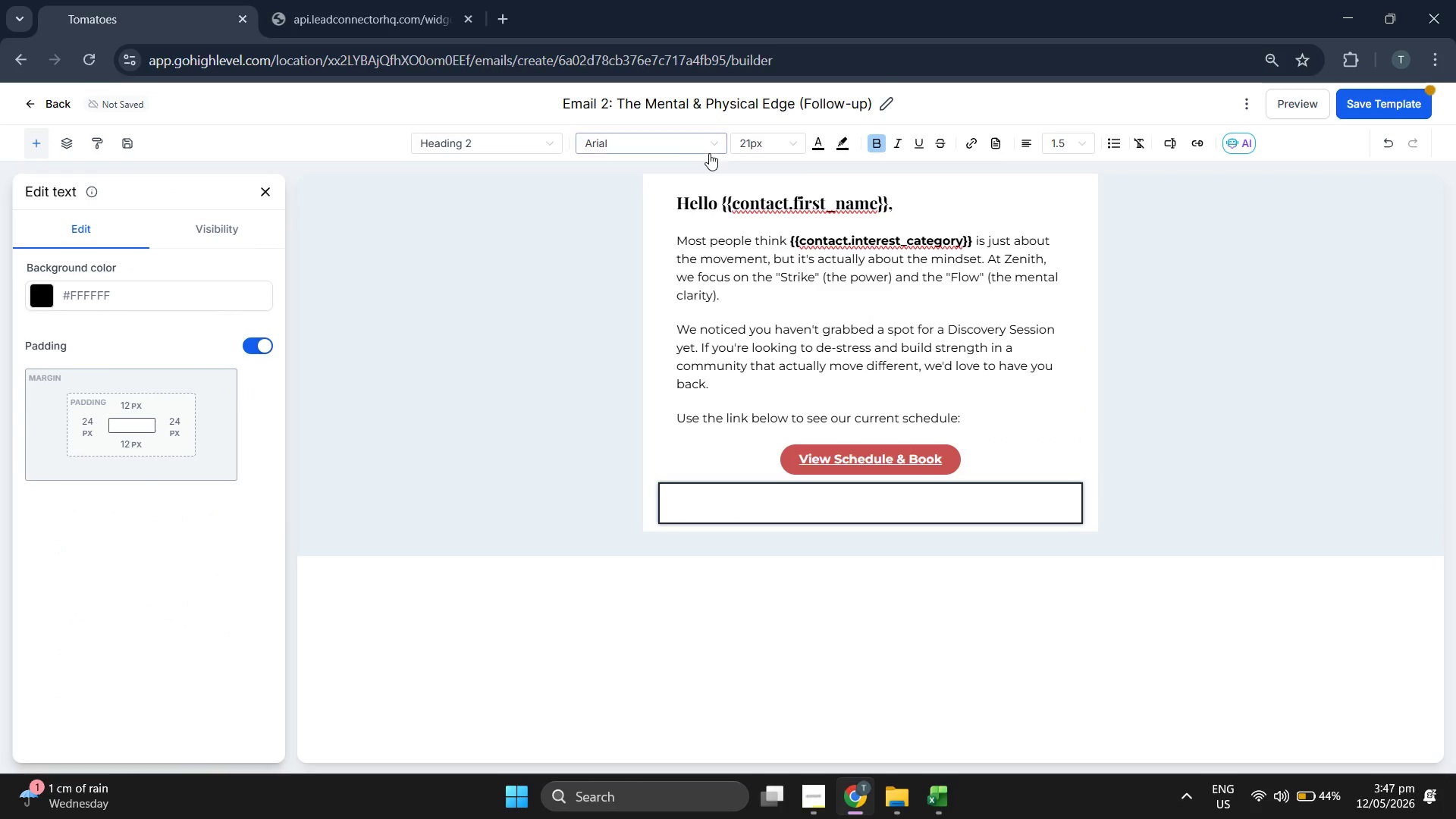 
left_click([633, 149])
 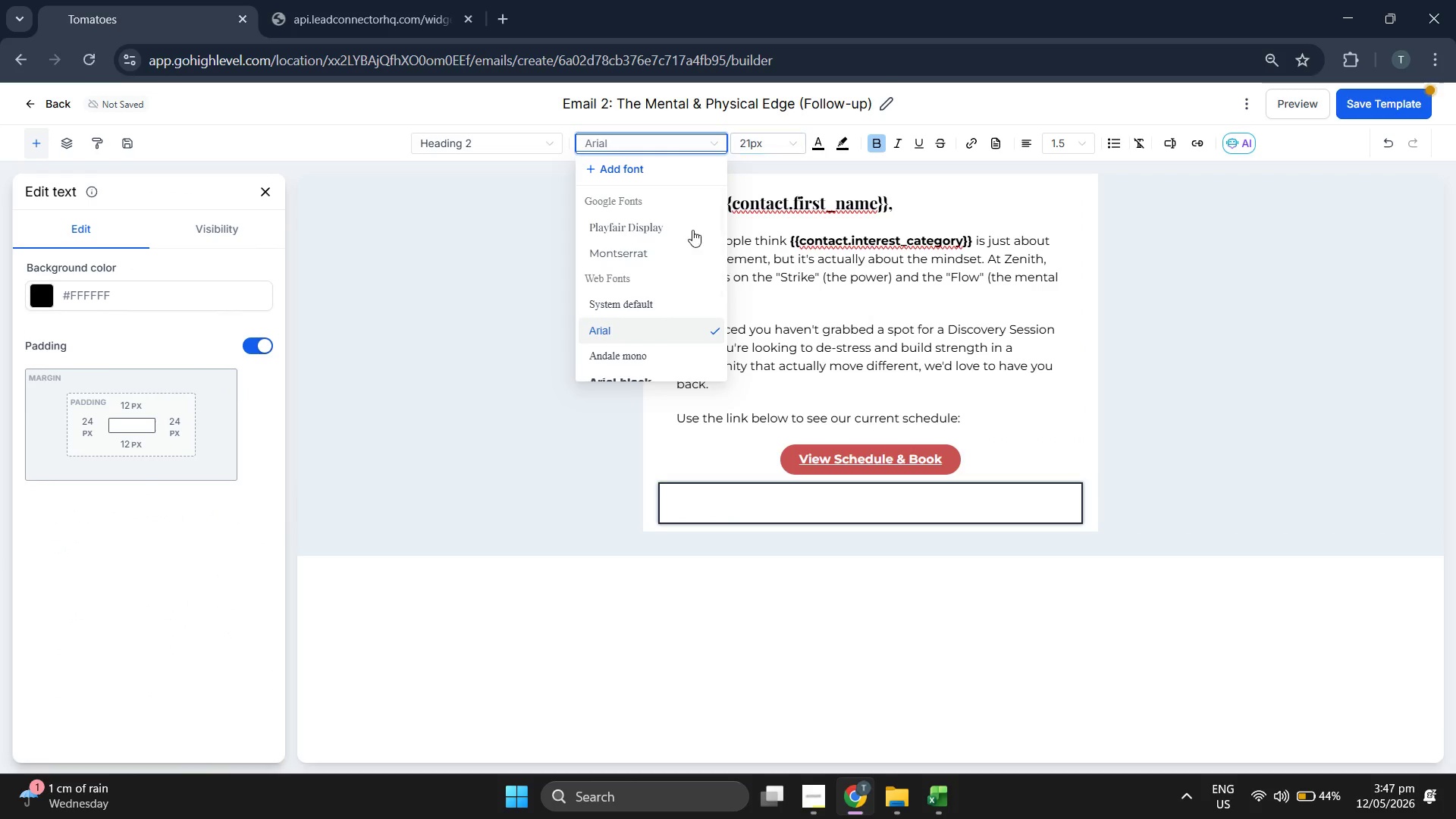 
left_click([668, 249])
 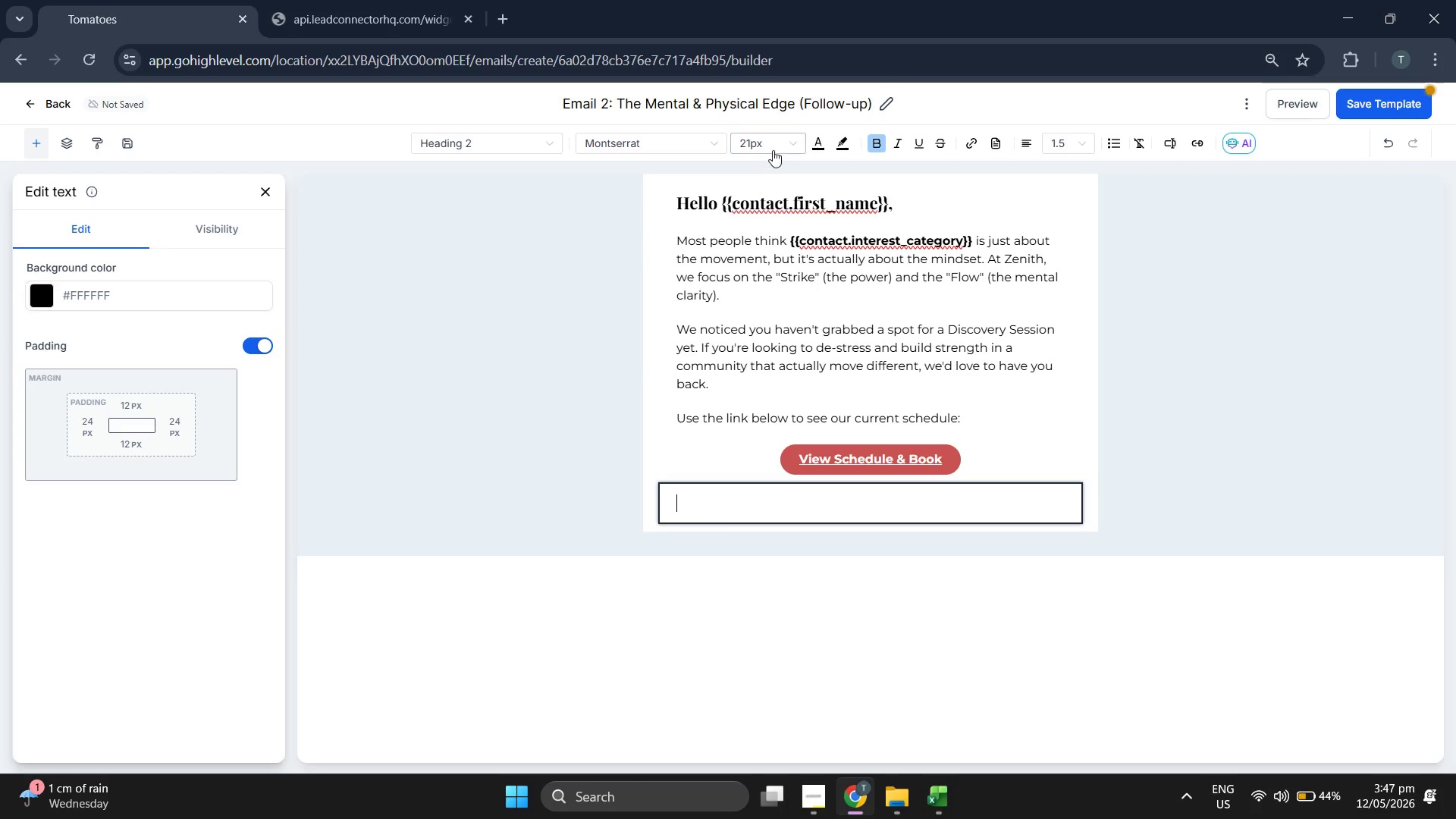 
left_click([773, 147])
 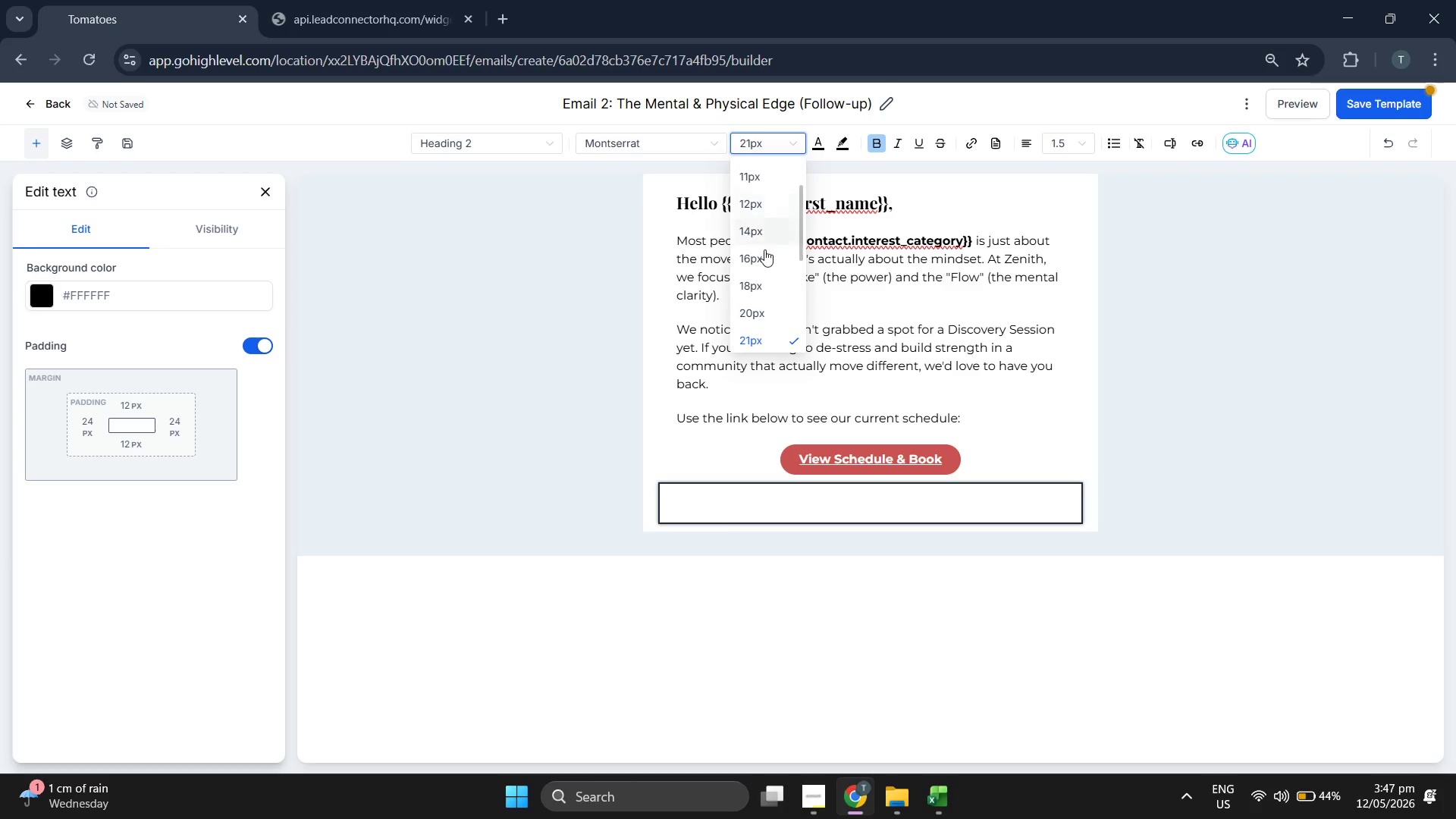 
left_click([764, 250])
 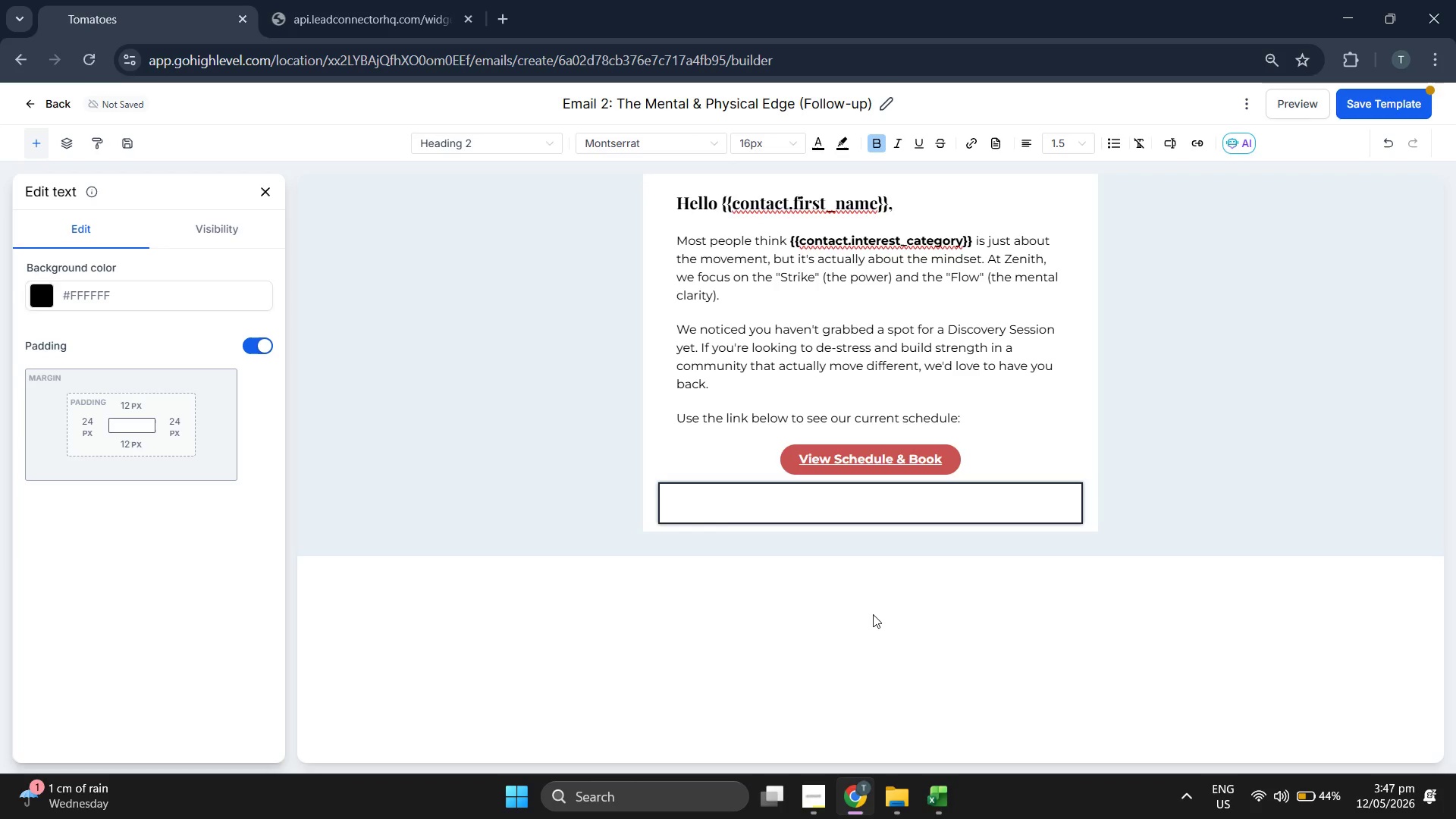 
key(CapsLock)
 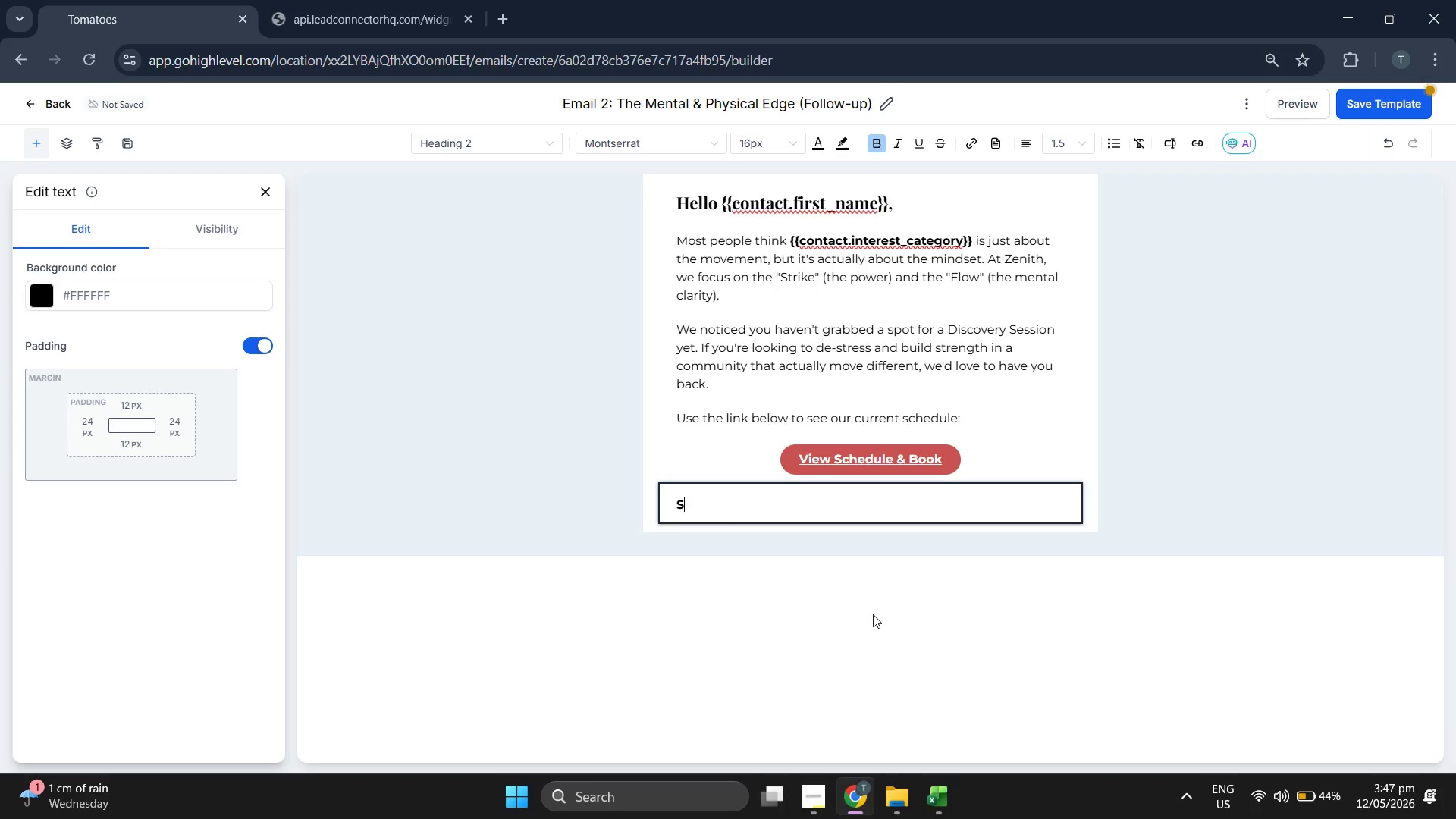 
key(S)
 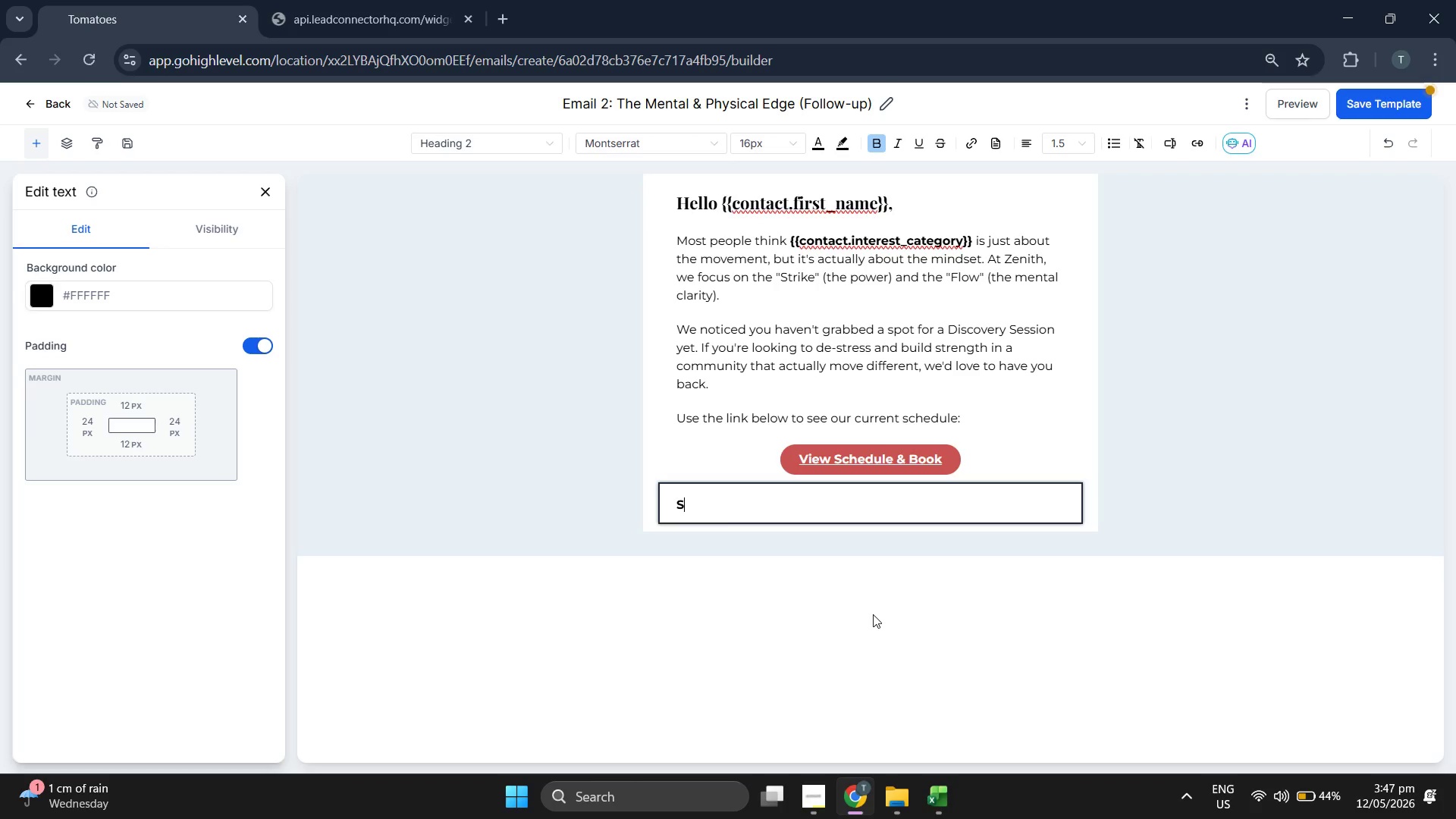 
key(CapsLock)
 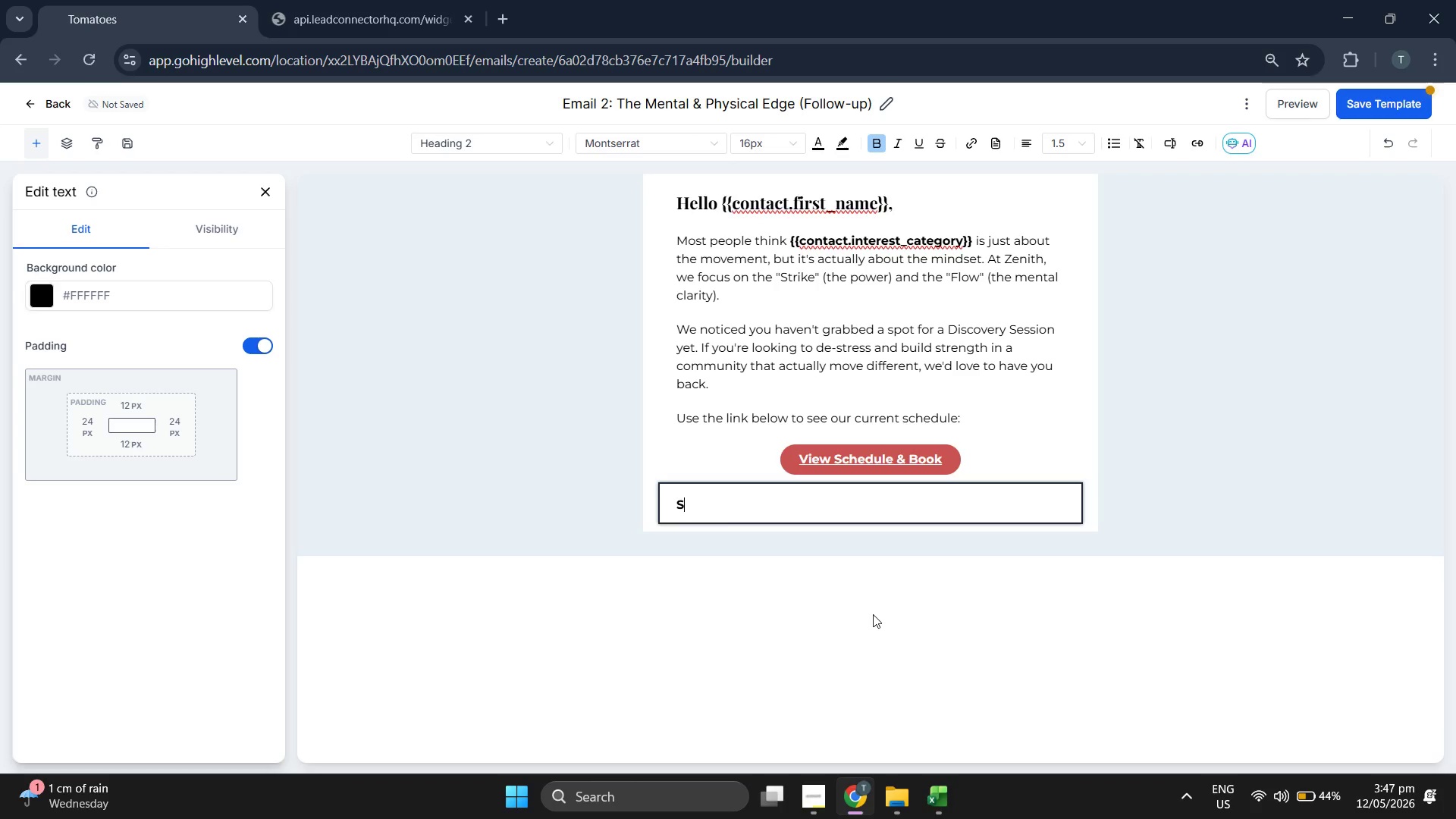 
key(E)
 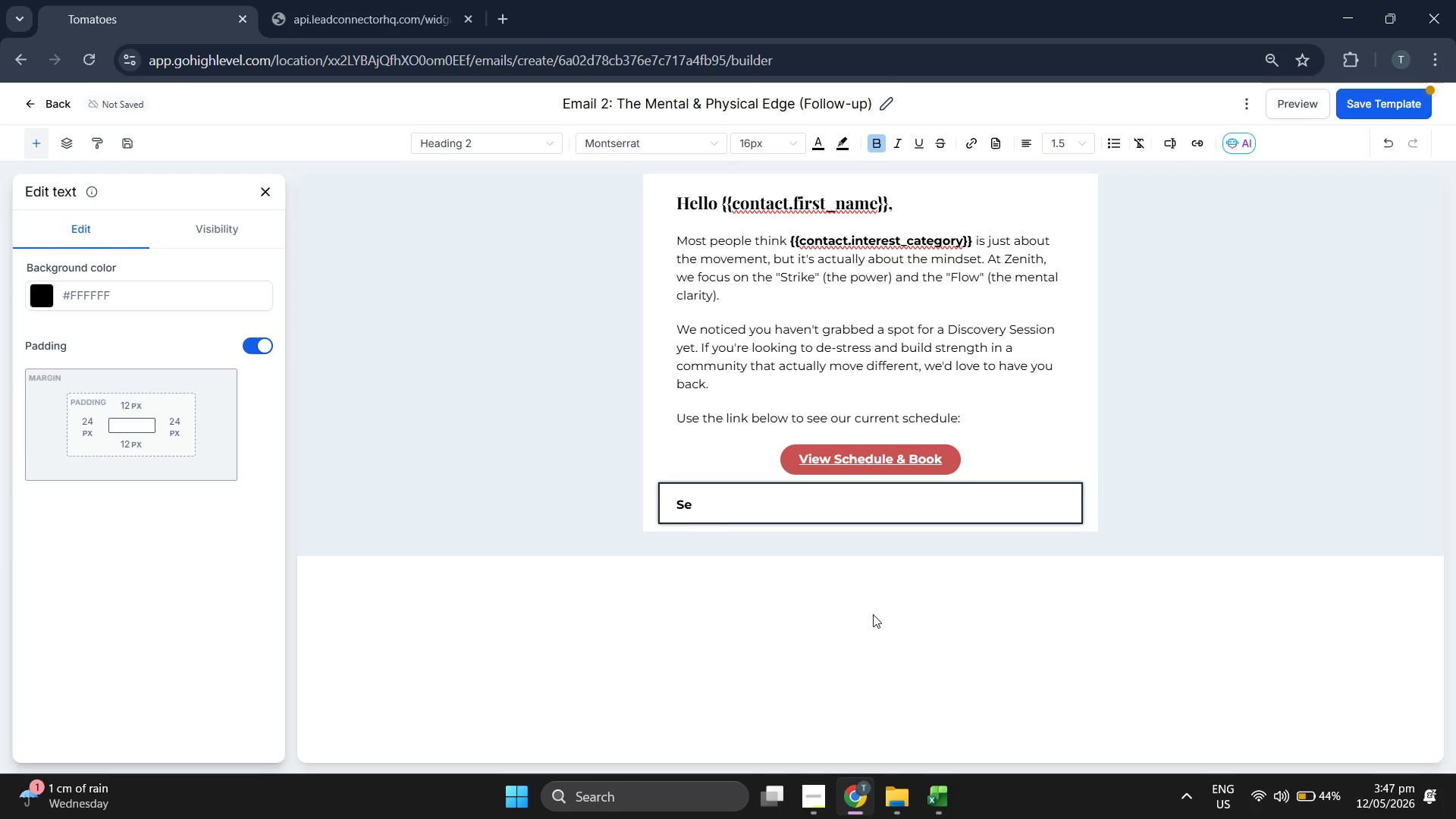 
key(Backspace)
 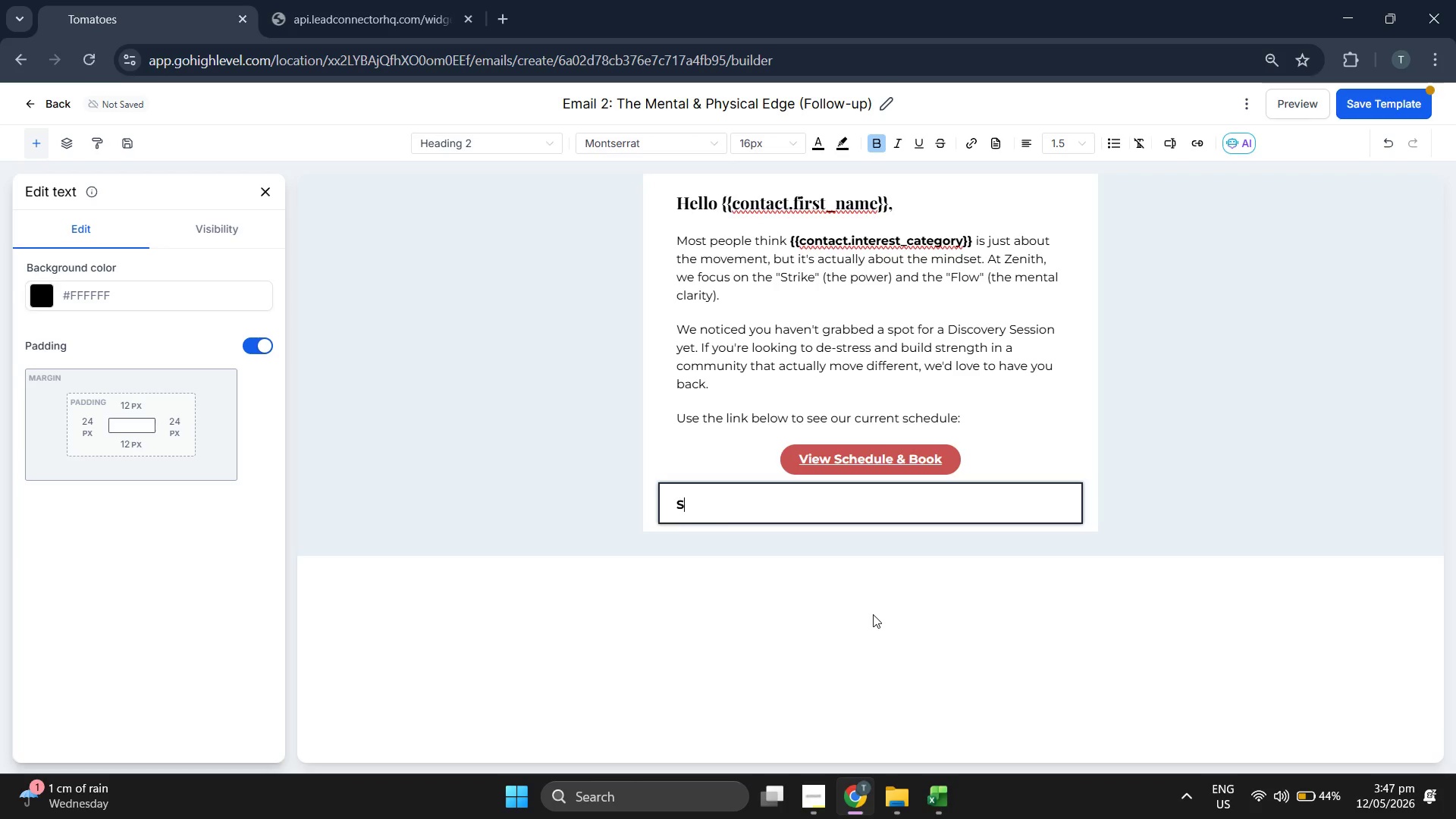 
key(Backspace)
 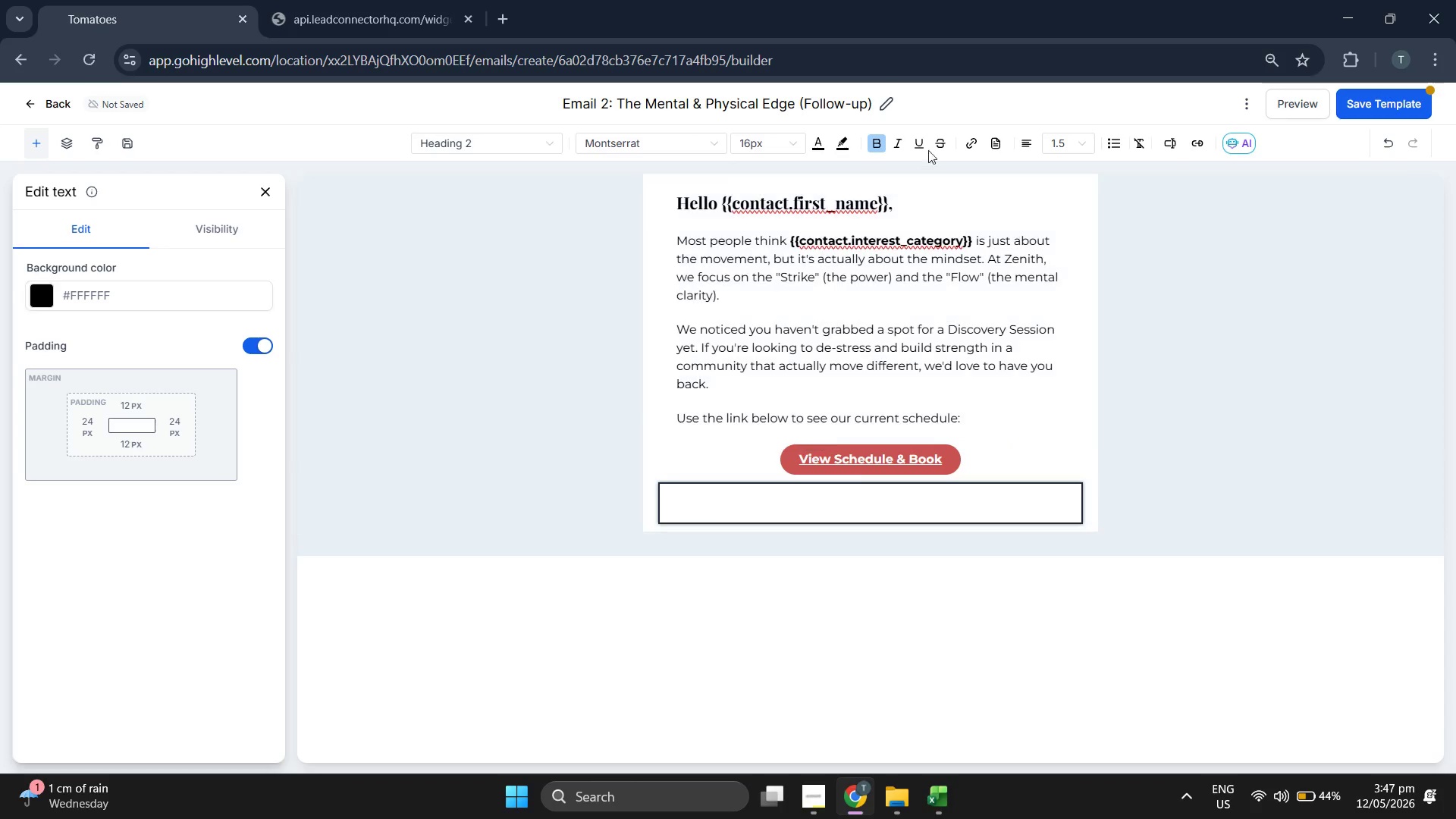 
left_click([882, 141])
 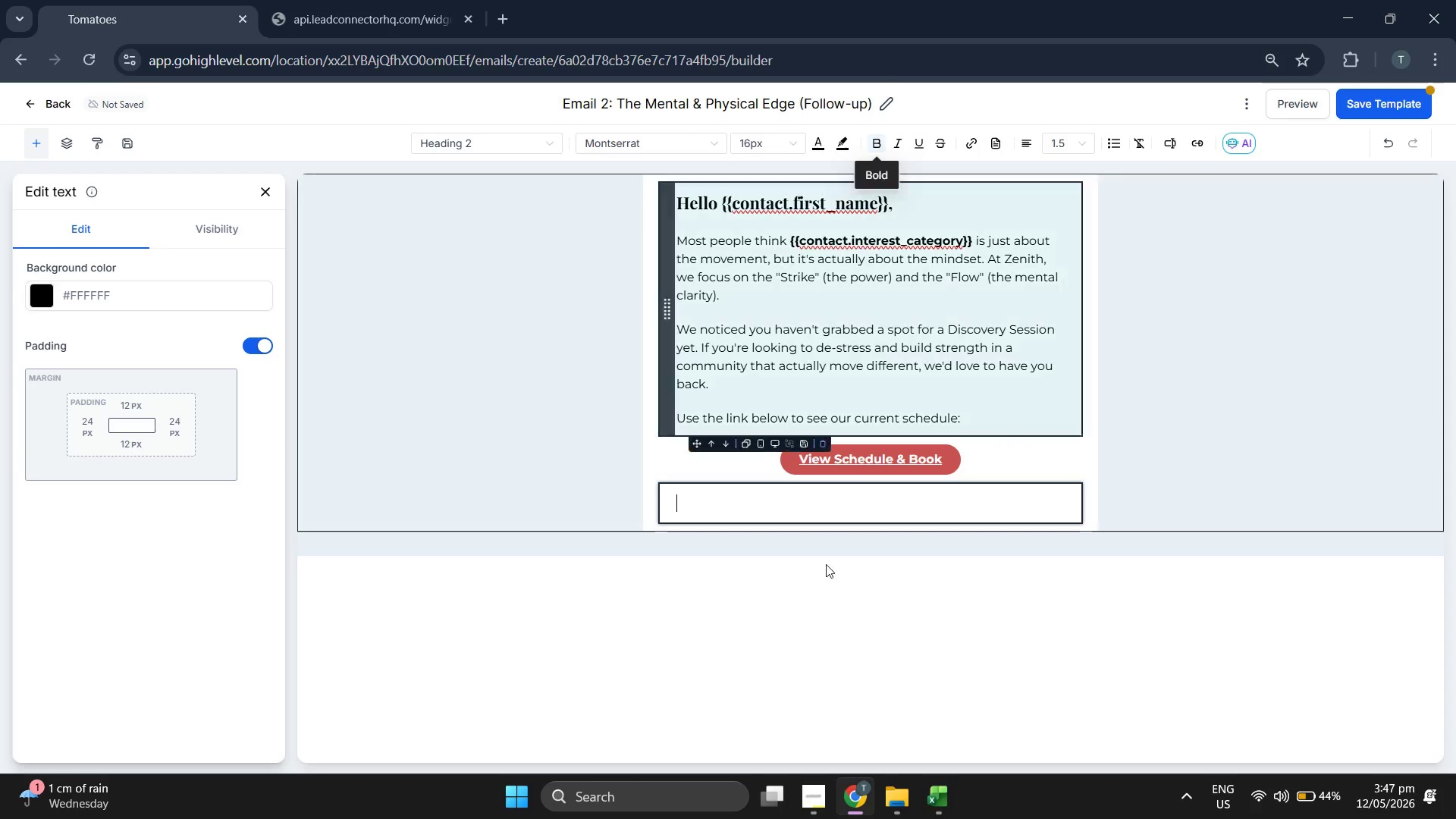 
type(See uou)
key(Backspace)
key(Backspace)
key(Backspace)
type(tou)
key(Backspace)
key(Backspace)
key(Backspace)
type(you on the floor!)